 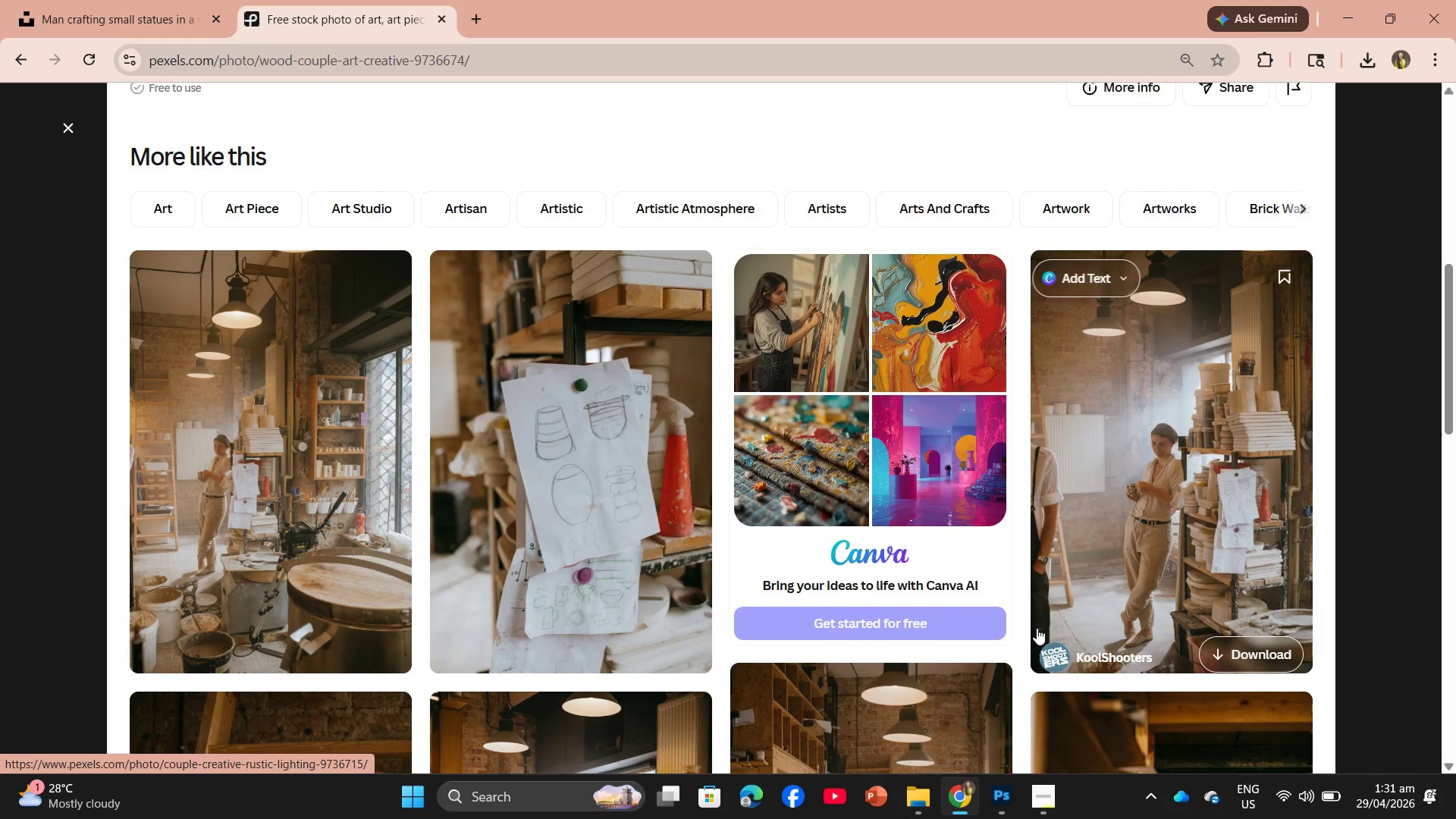 
scroll: coordinate [1037, 628], scroll_direction: down, amount: 7.0
 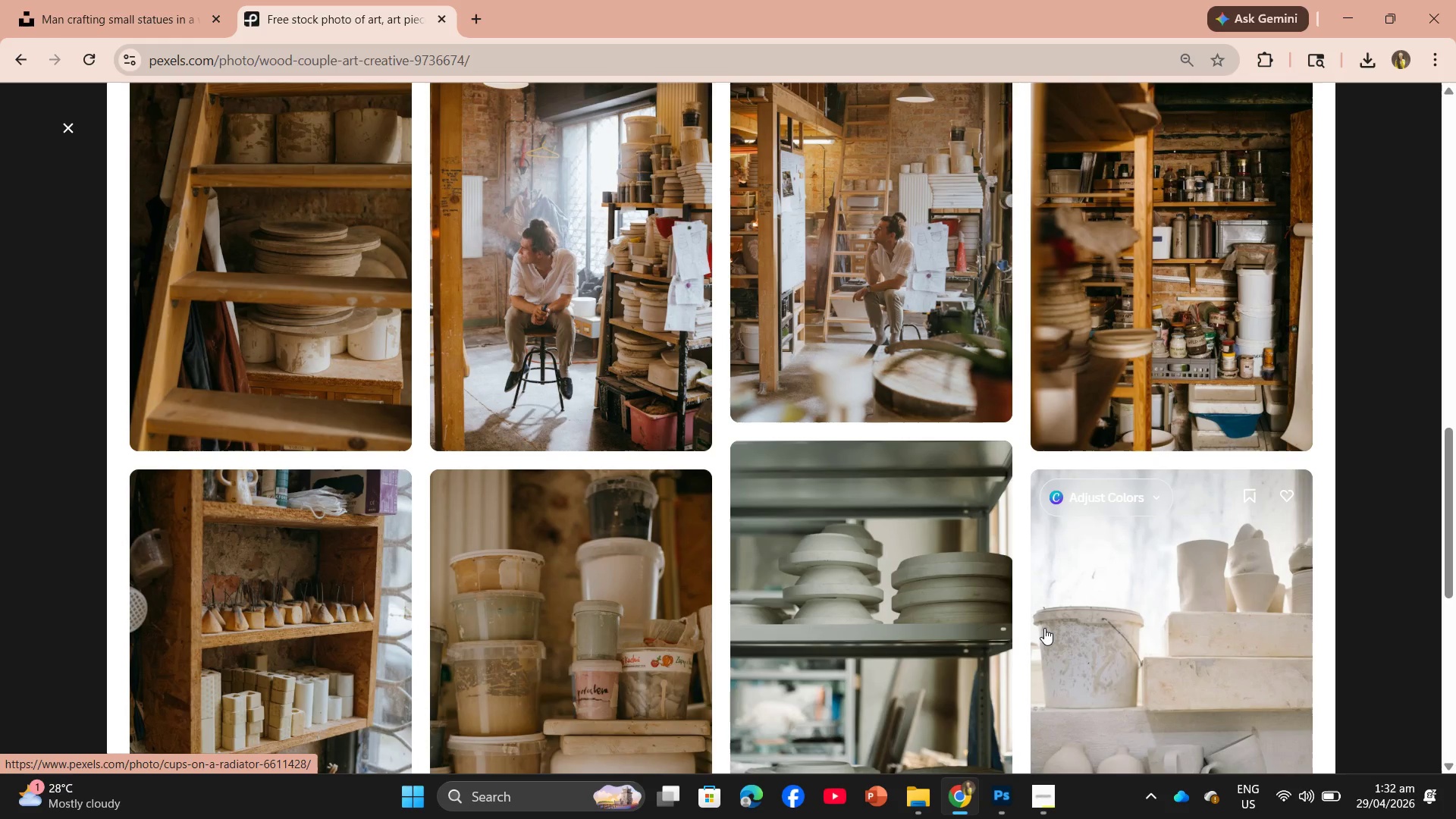 
wait(28.22)
 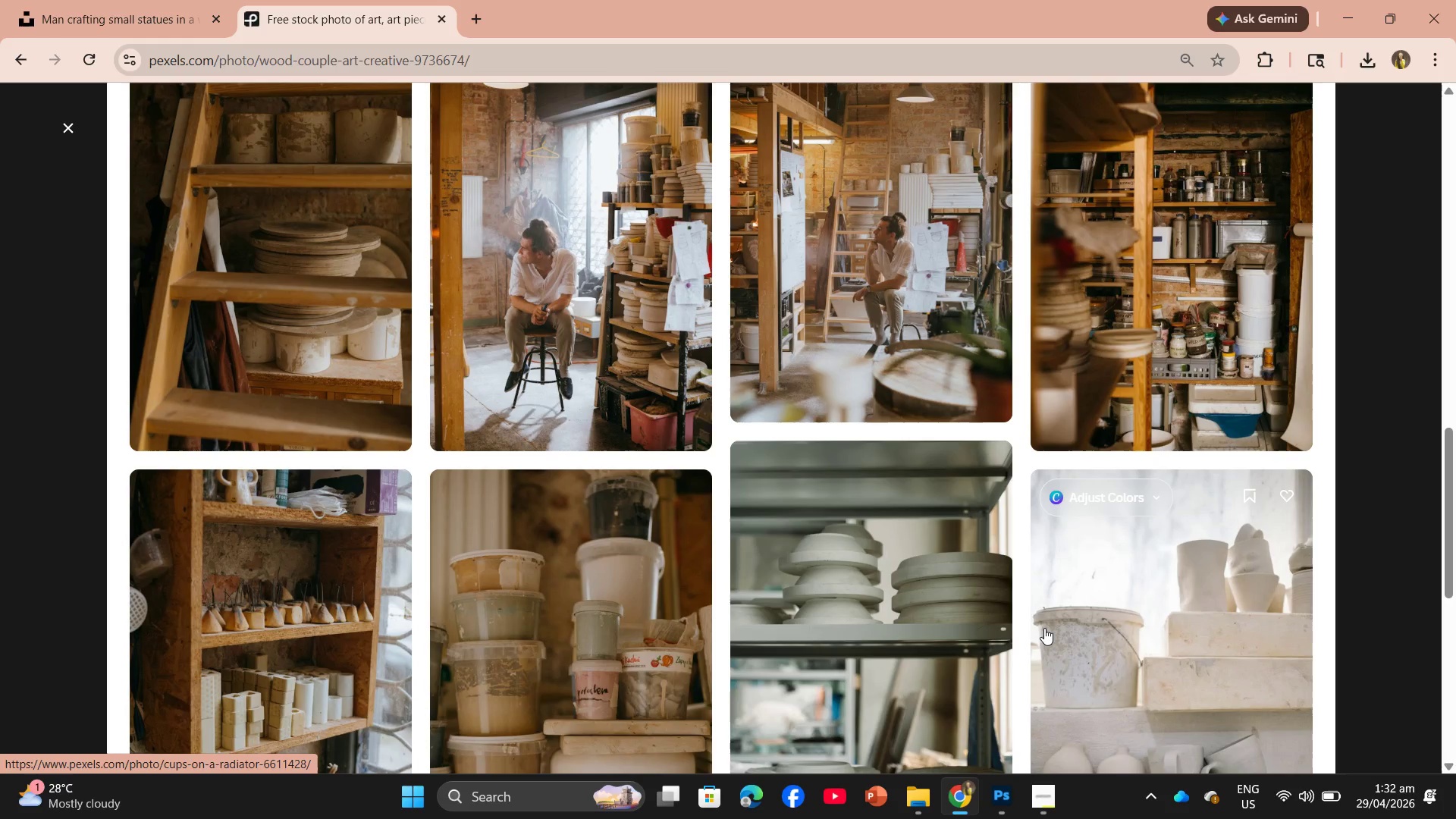 
scroll: coordinate [569, 305], scroll_direction: down, amount: 7.0
 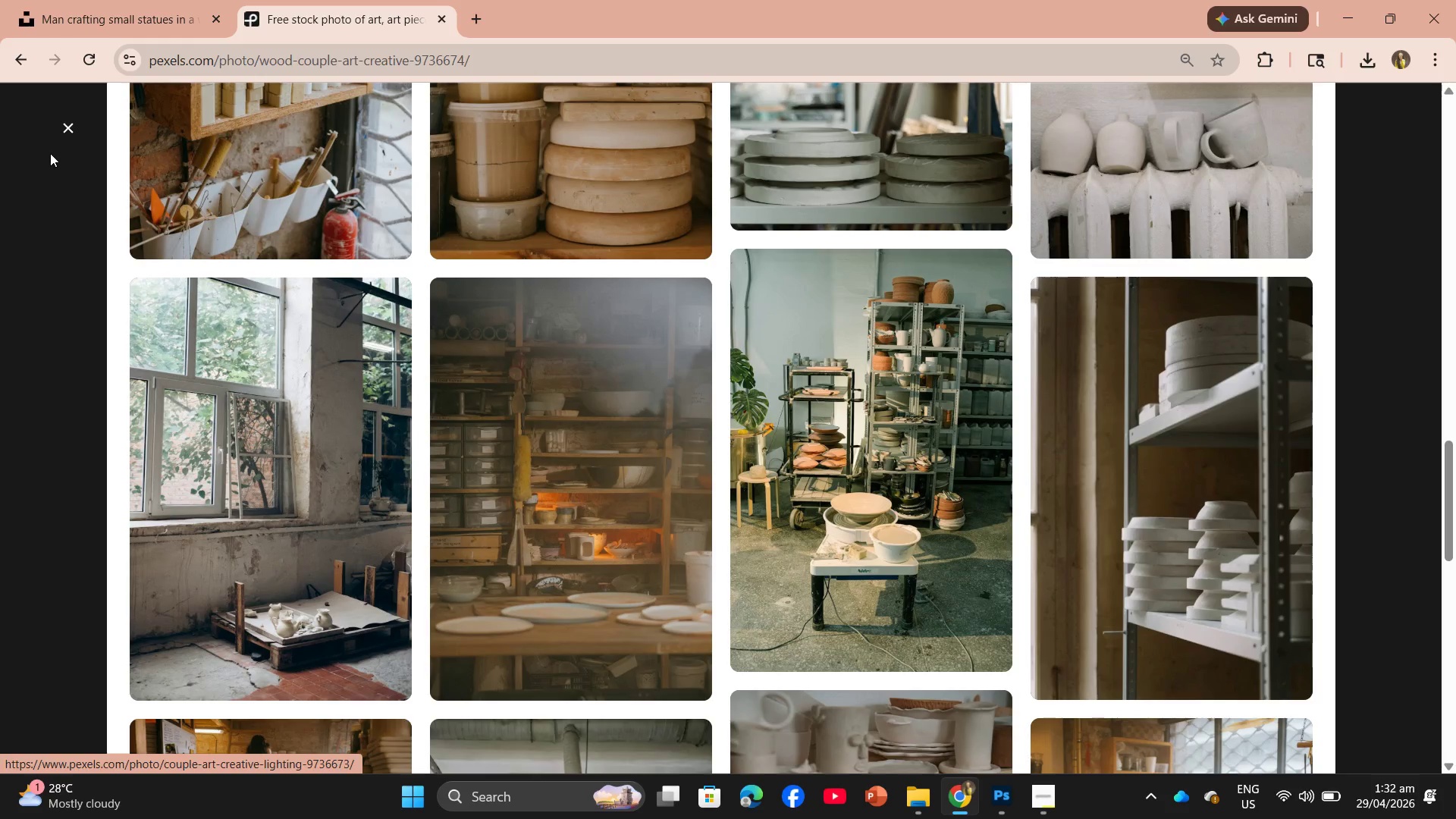 
left_click([71, 124])
 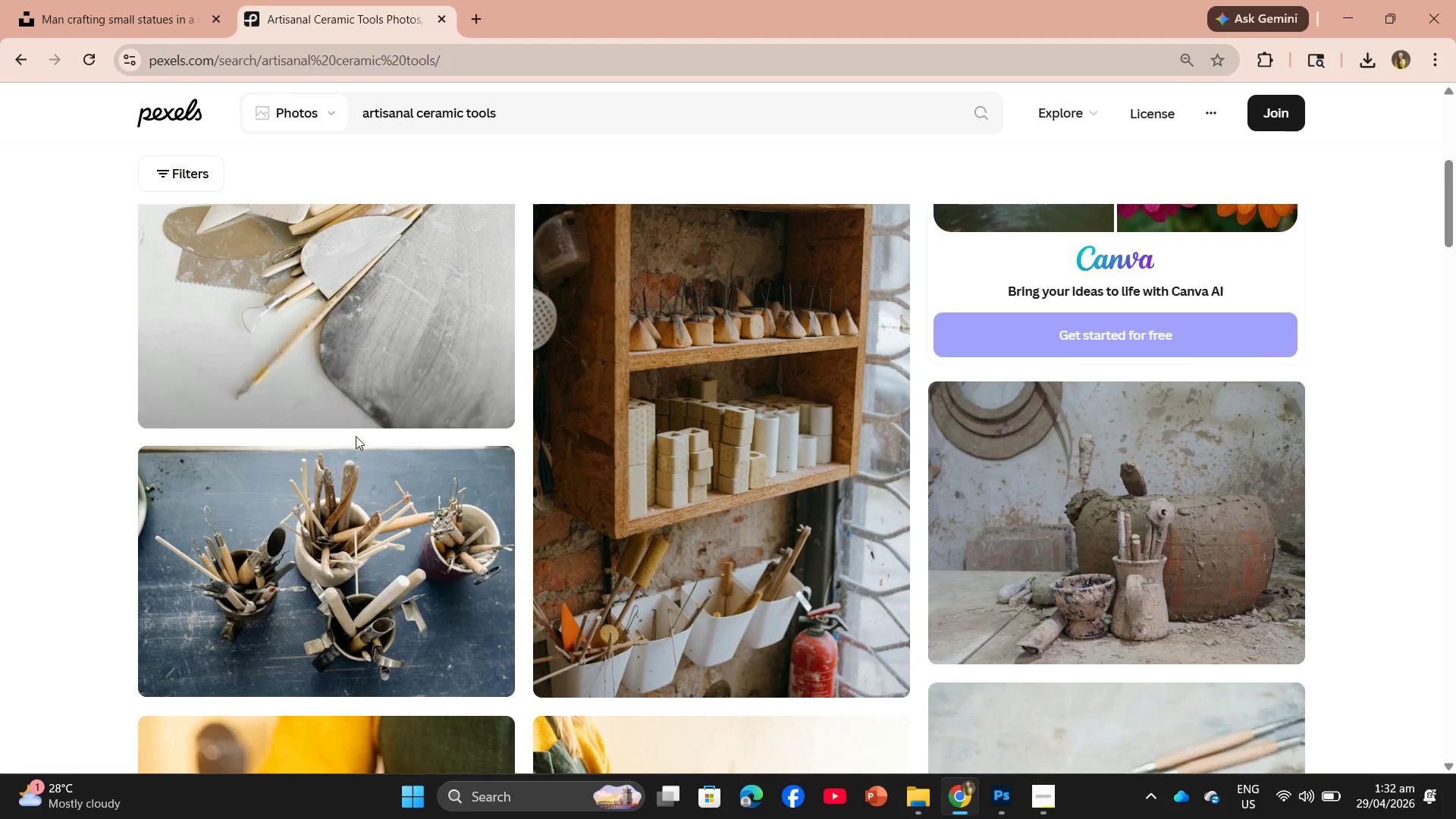 
scroll: coordinate [491, 388], scroll_direction: down, amount: 6.0
 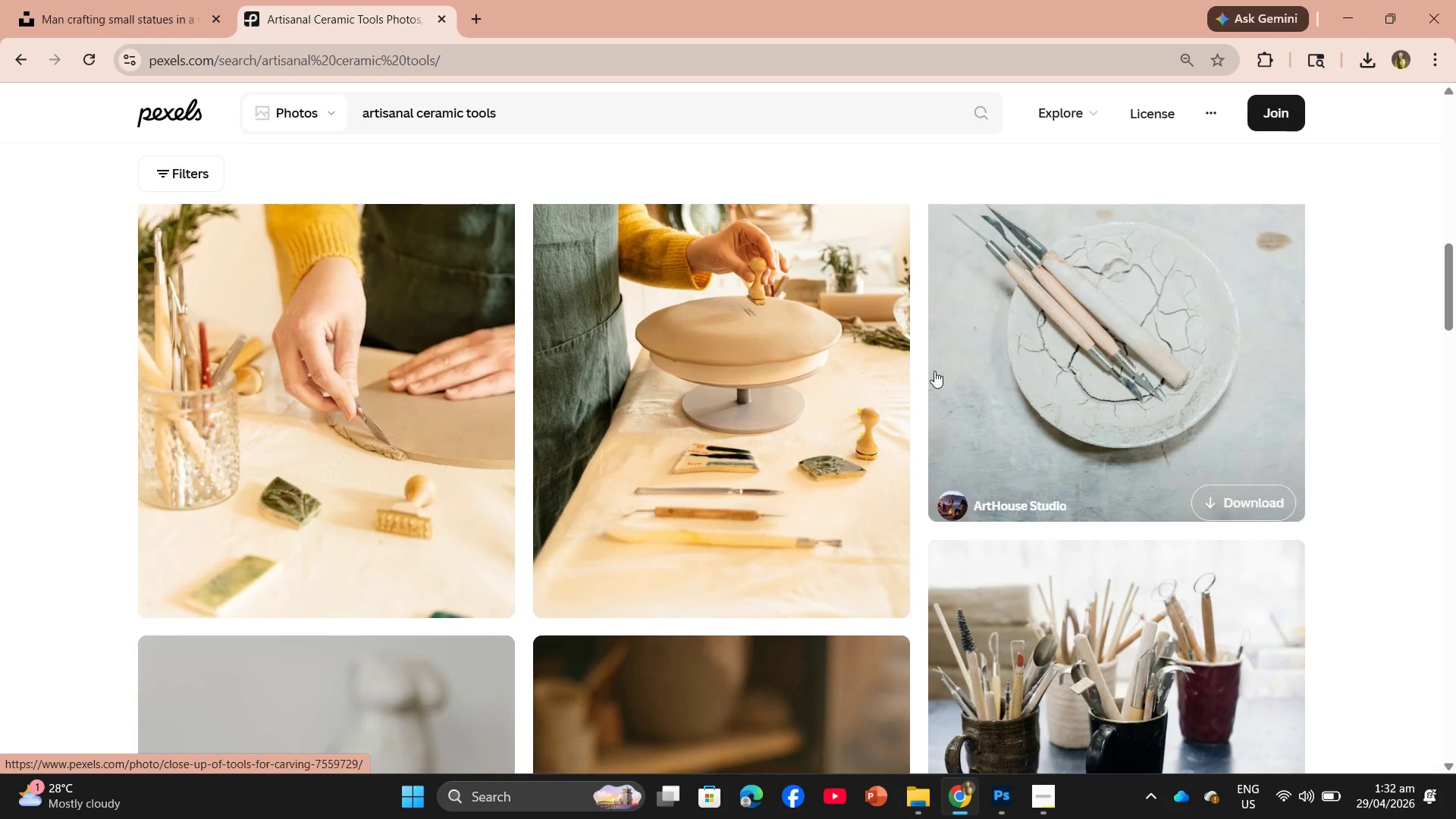 
mouse_move([1070, 604])
 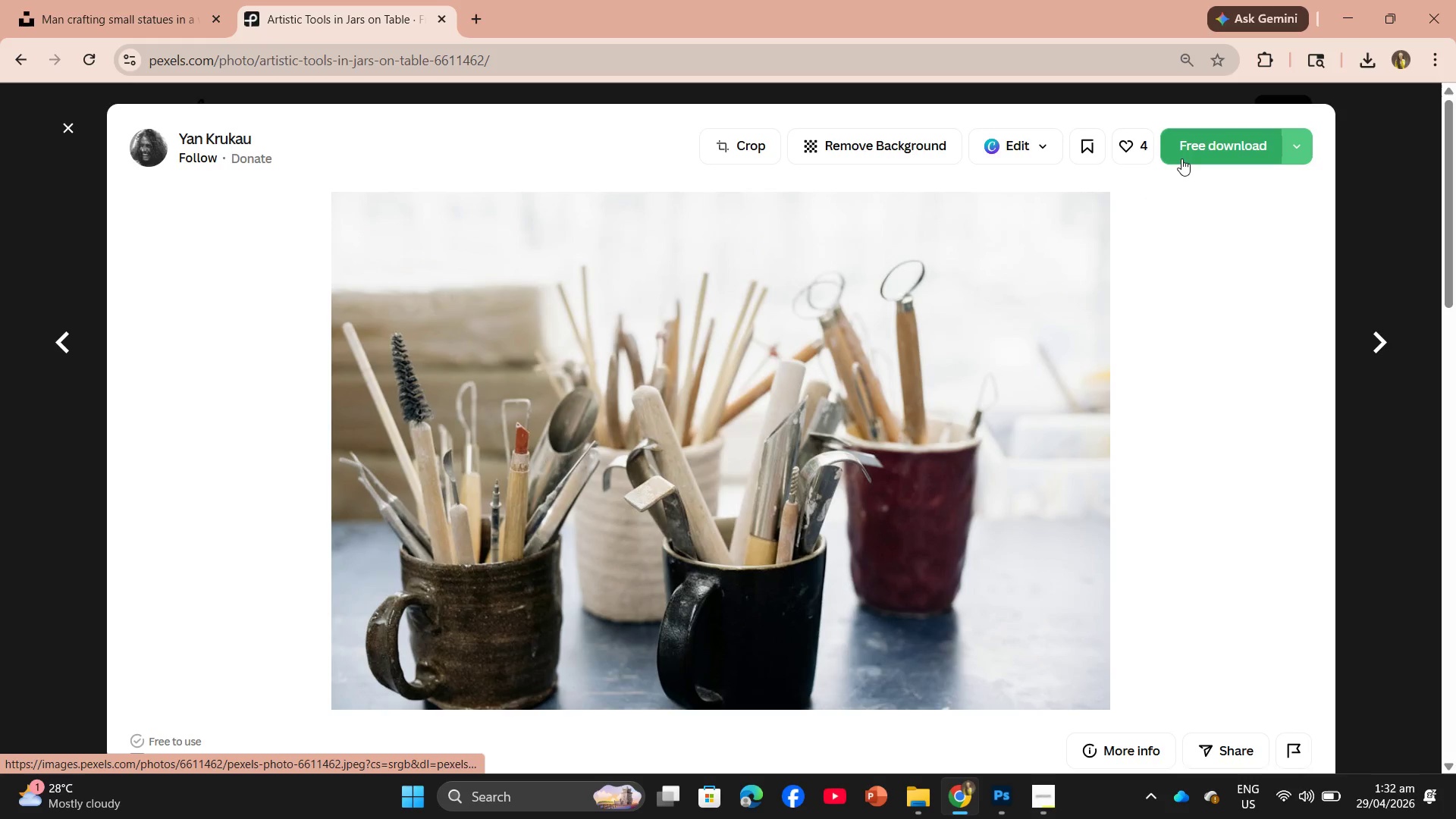 
scroll: coordinate [1072, 329], scroll_direction: down, amount: 4.0
 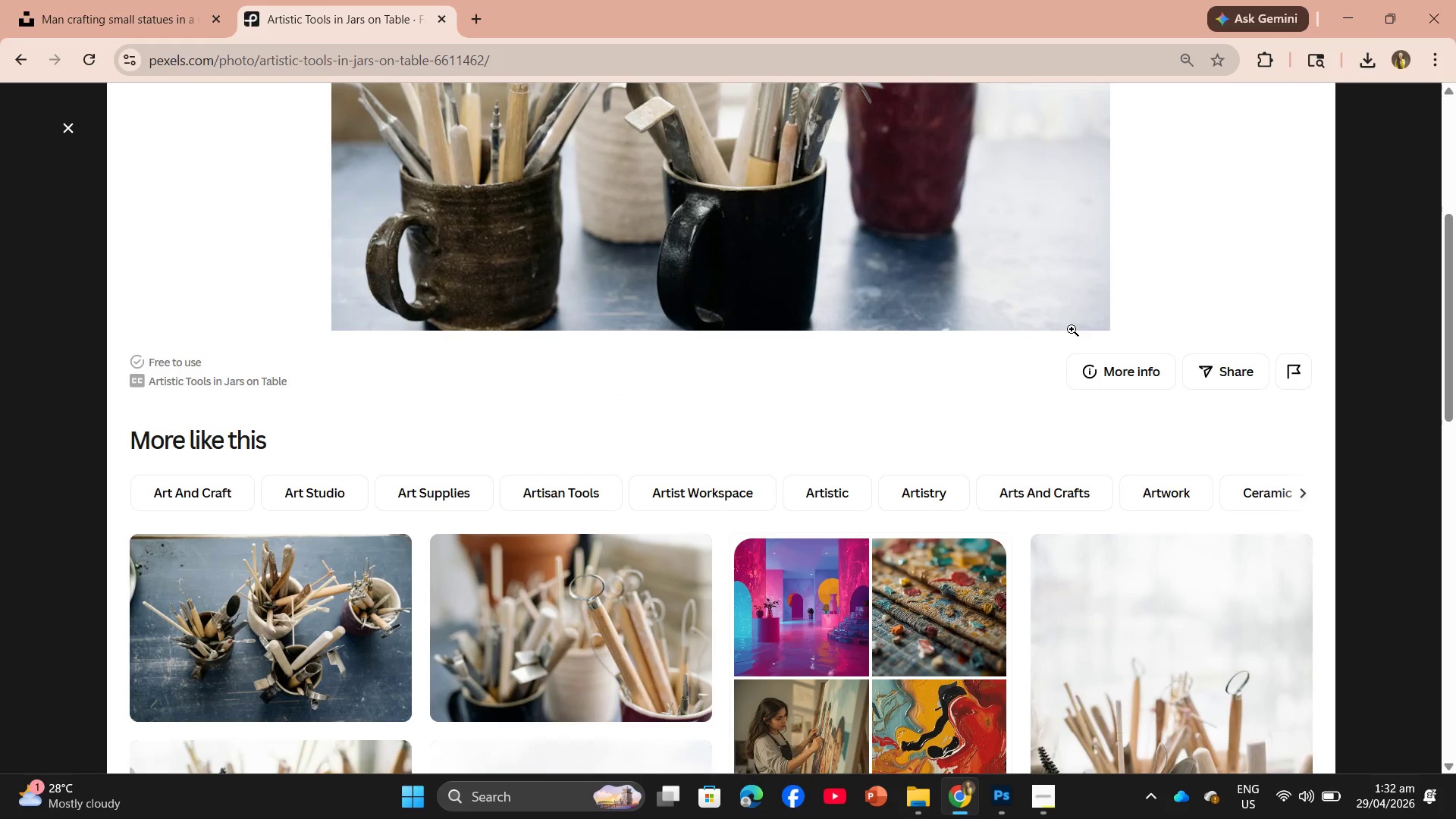 
scroll: coordinate [1072, 329], scroll_direction: up, amount: 4.0
 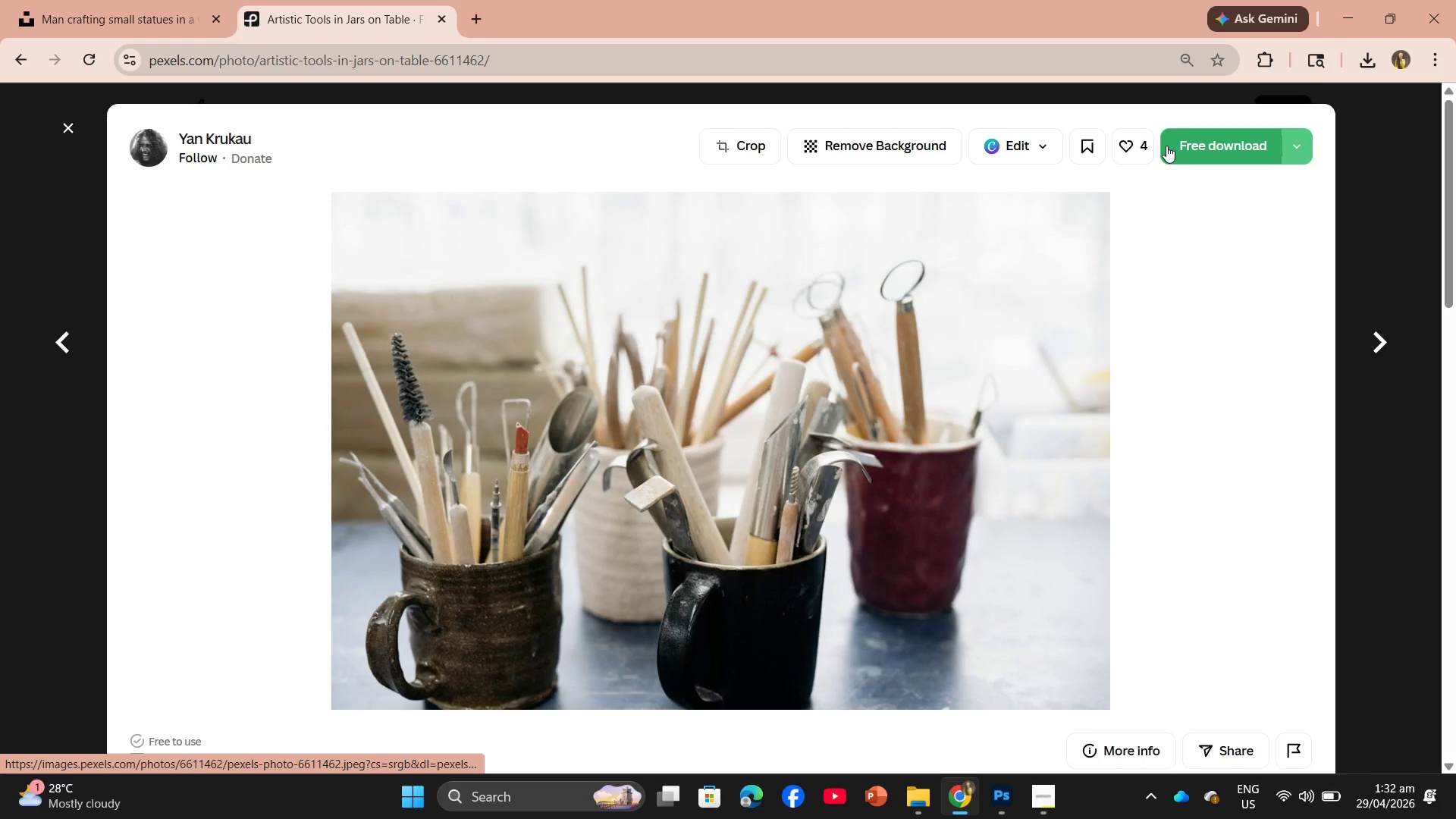 
left_click([1166, 146])
 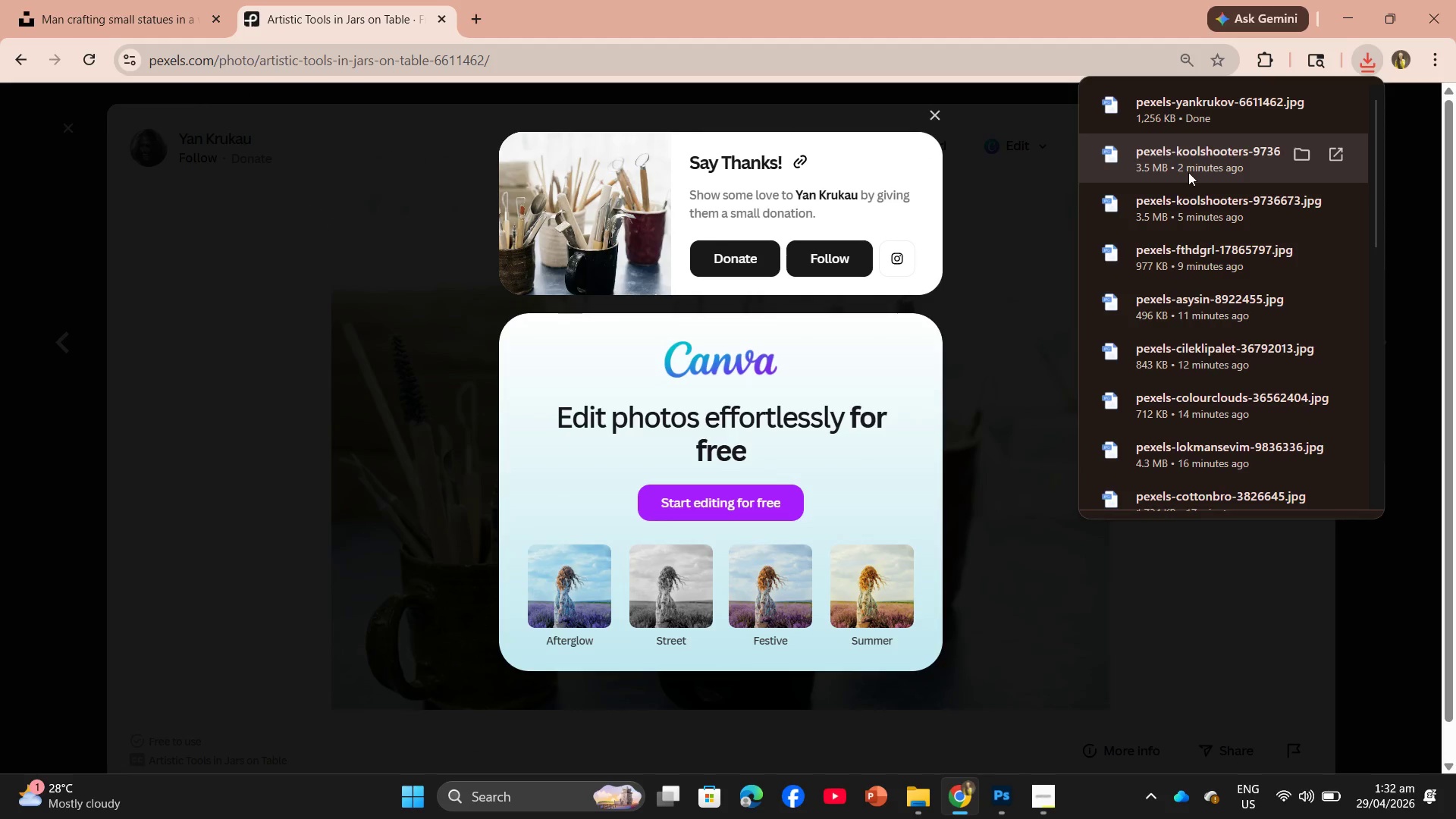 
wait(5.7)
 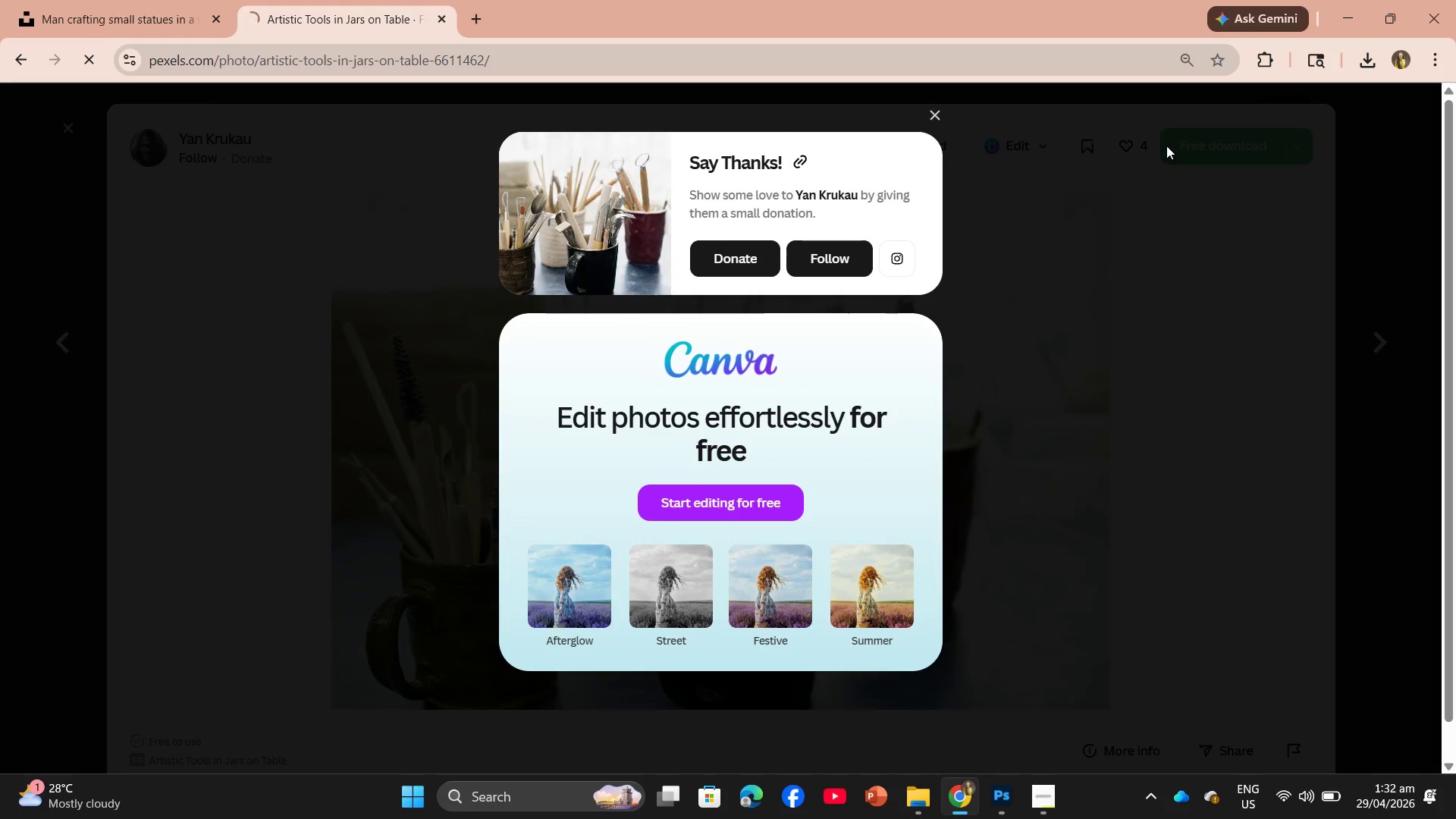 
left_click_drag(start_coordinate=[1189, 100], to_coordinate=[576, 462])
 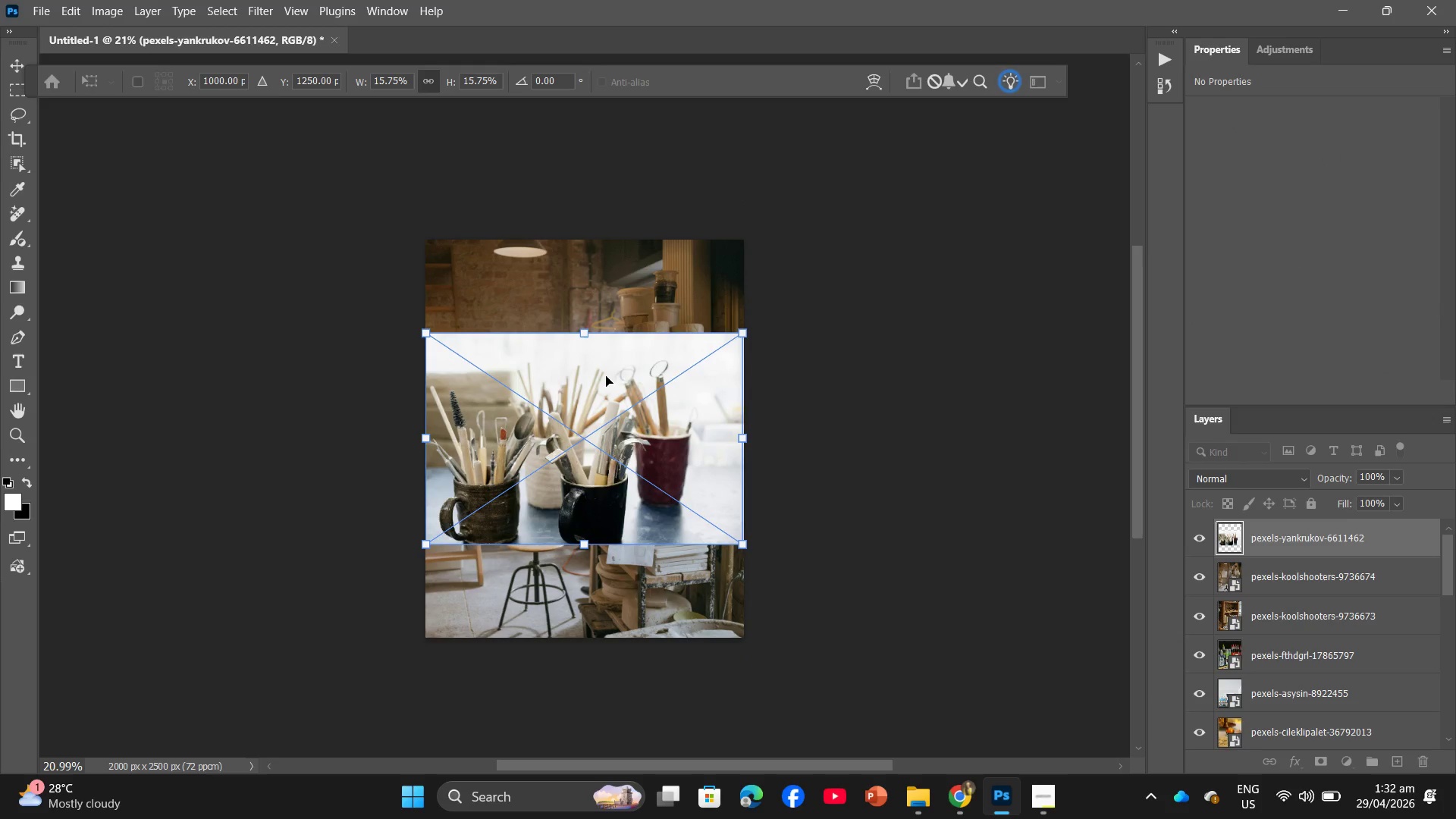 
left_click([606, 336])
 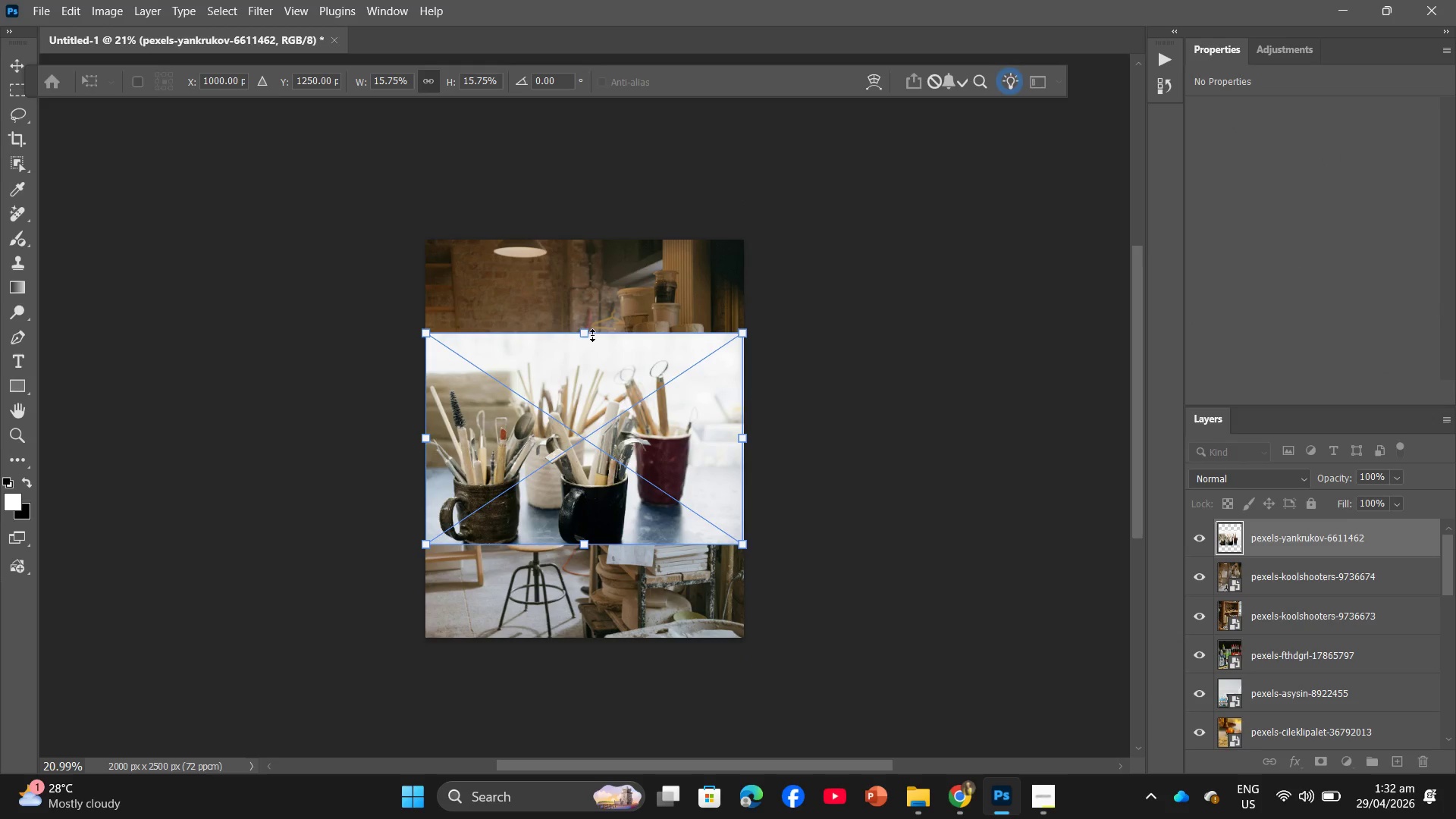 
left_click_drag(start_coordinate=[592, 335], to_coordinate=[608, 244])
 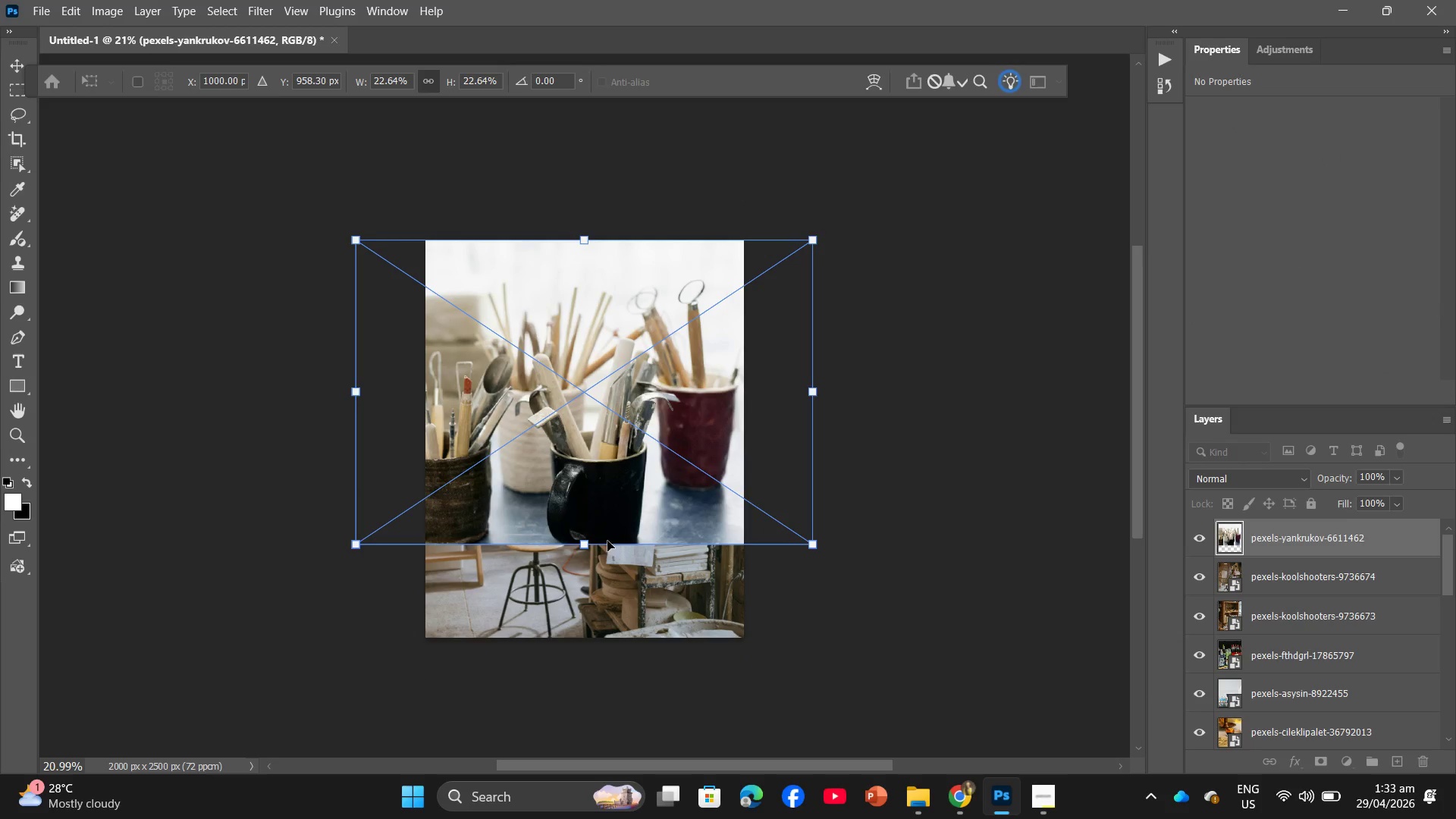 
left_click_drag(start_coordinate=[597, 548], to_coordinate=[603, 642])
 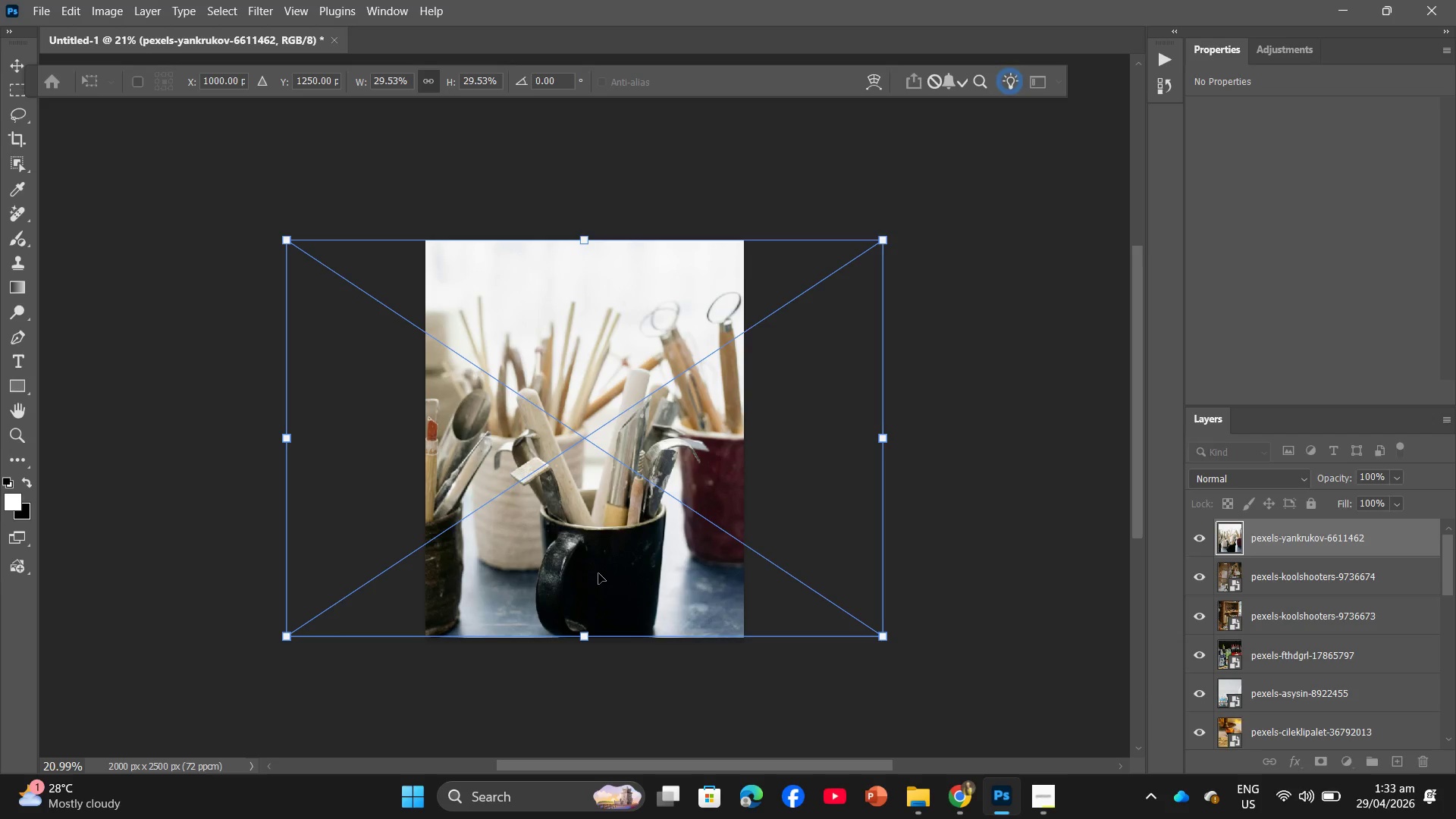 
left_click_drag(start_coordinate=[598, 573], to_coordinate=[622, 574])
 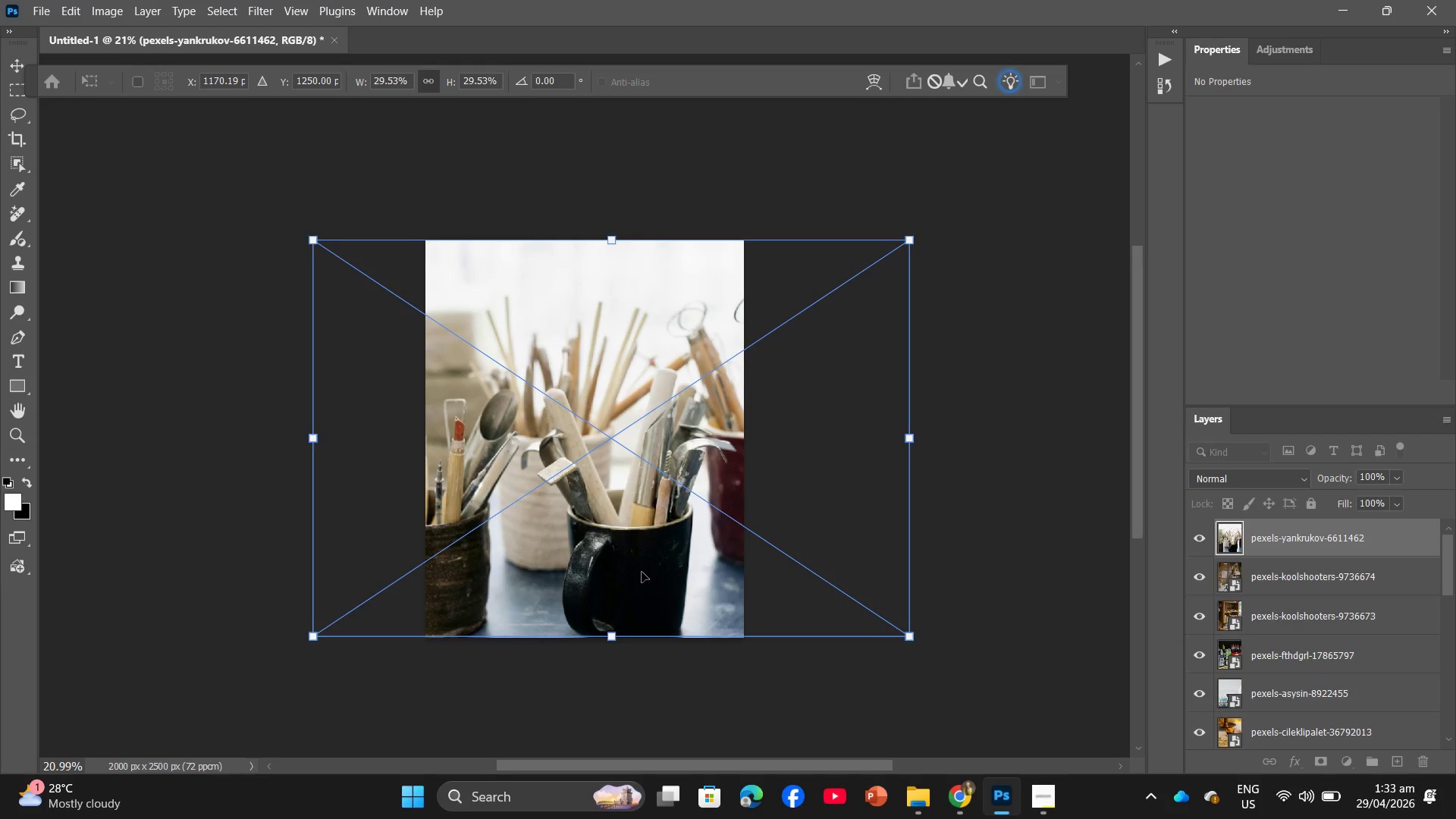 
left_click_drag(start_coordinate=[642, 572], to_coordinate=[734, 573])
 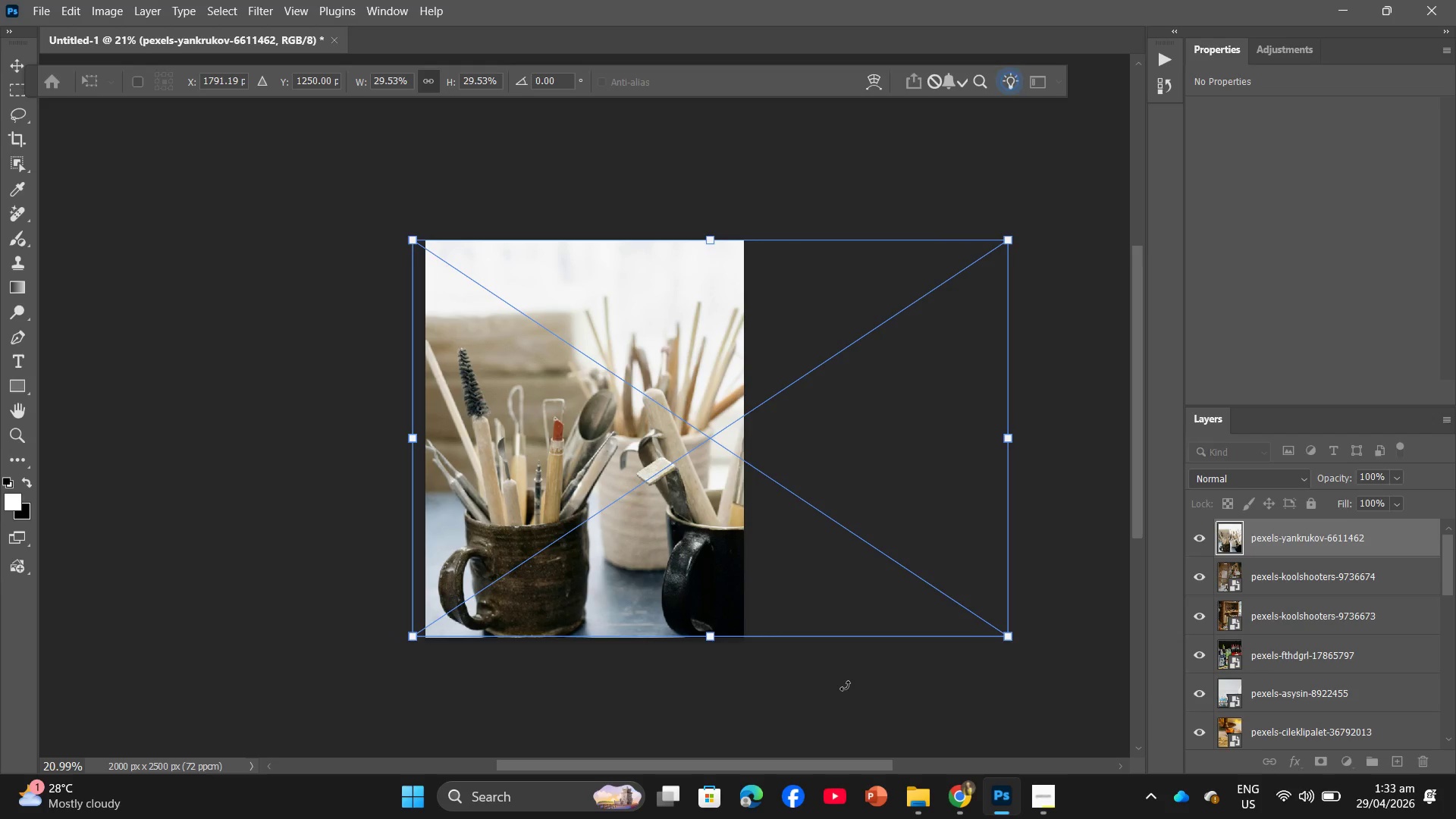 
left_click([845, 686])
 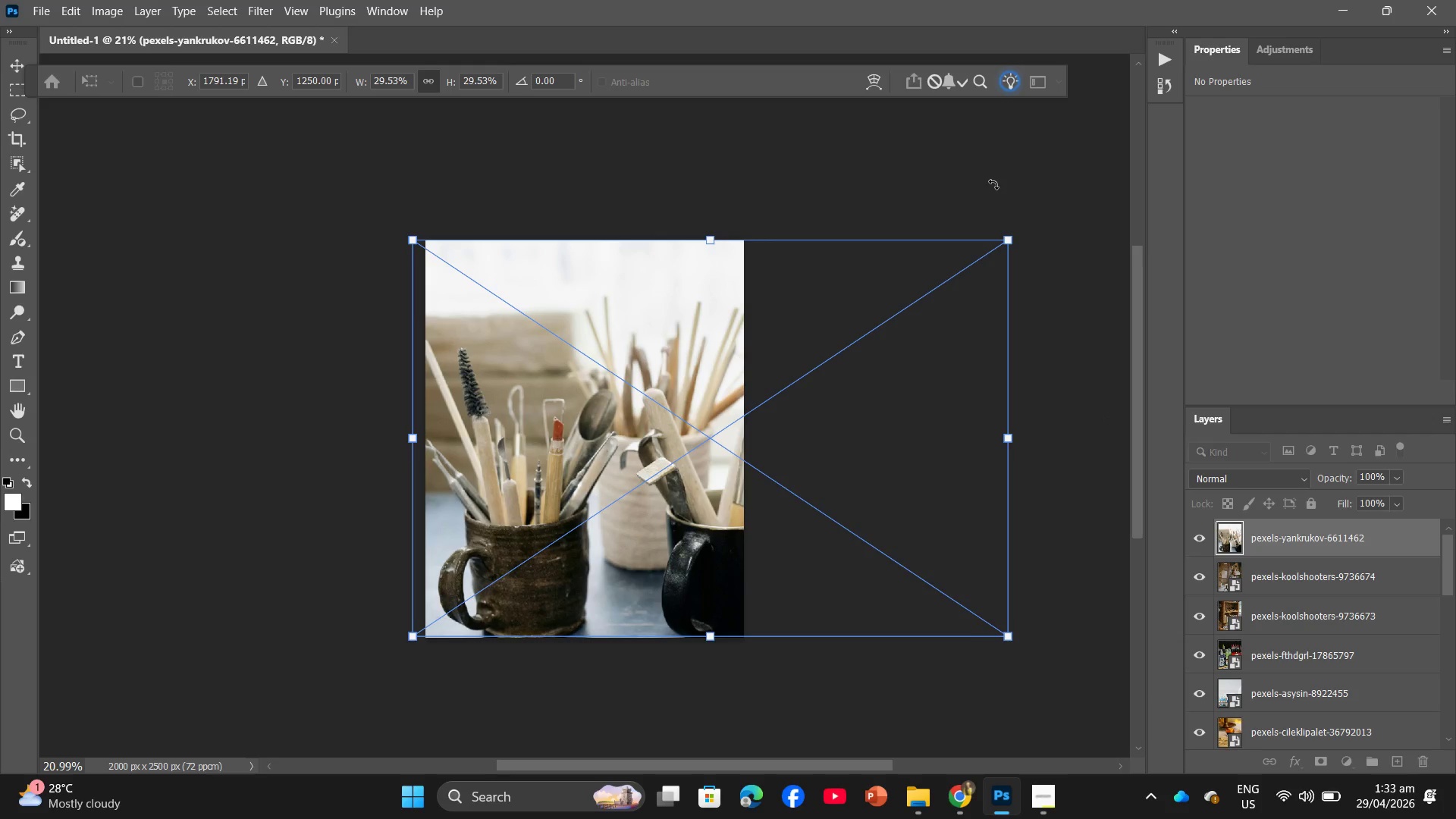 
key(Enter)
 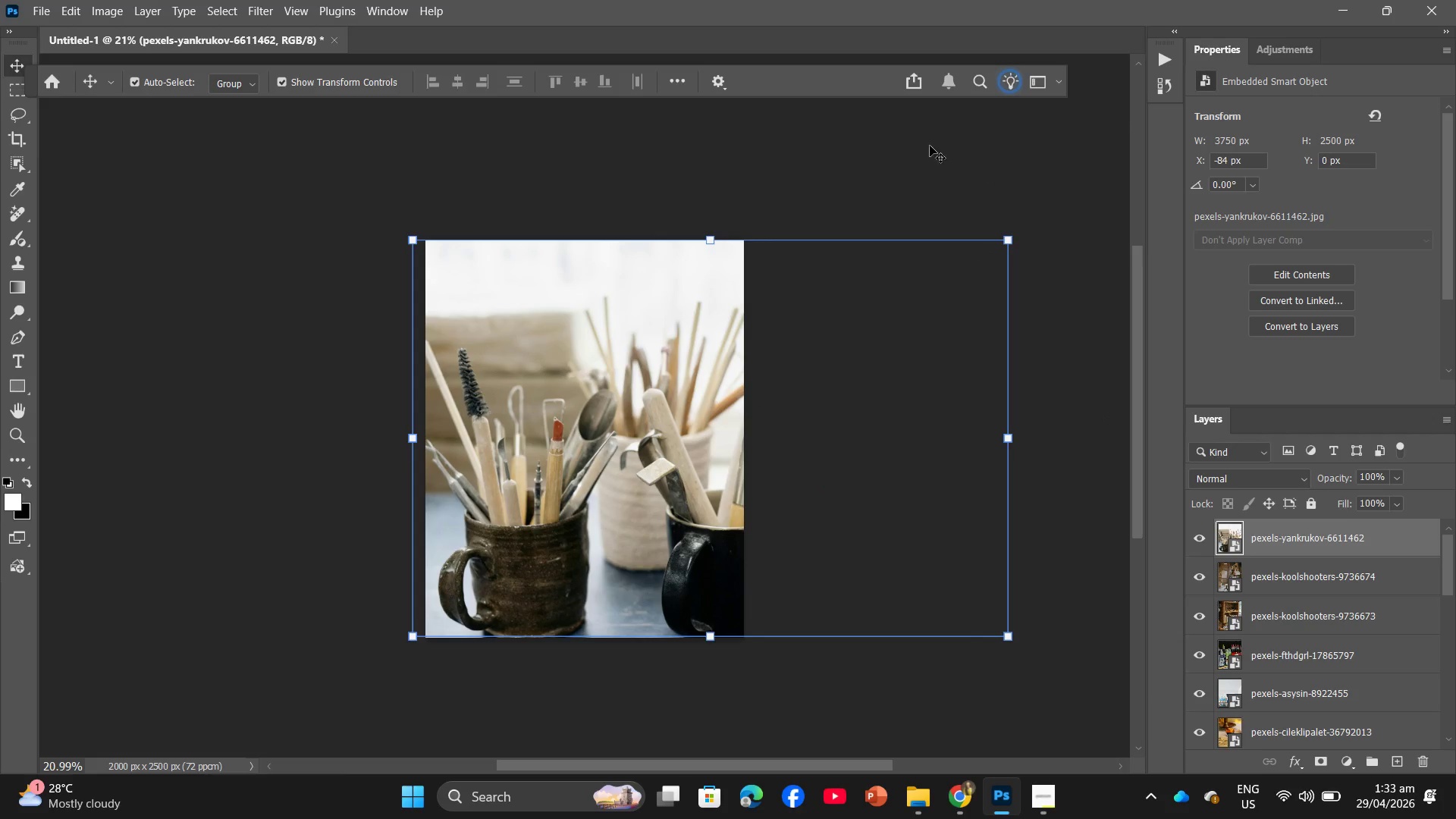 
left_click([899, 149])
 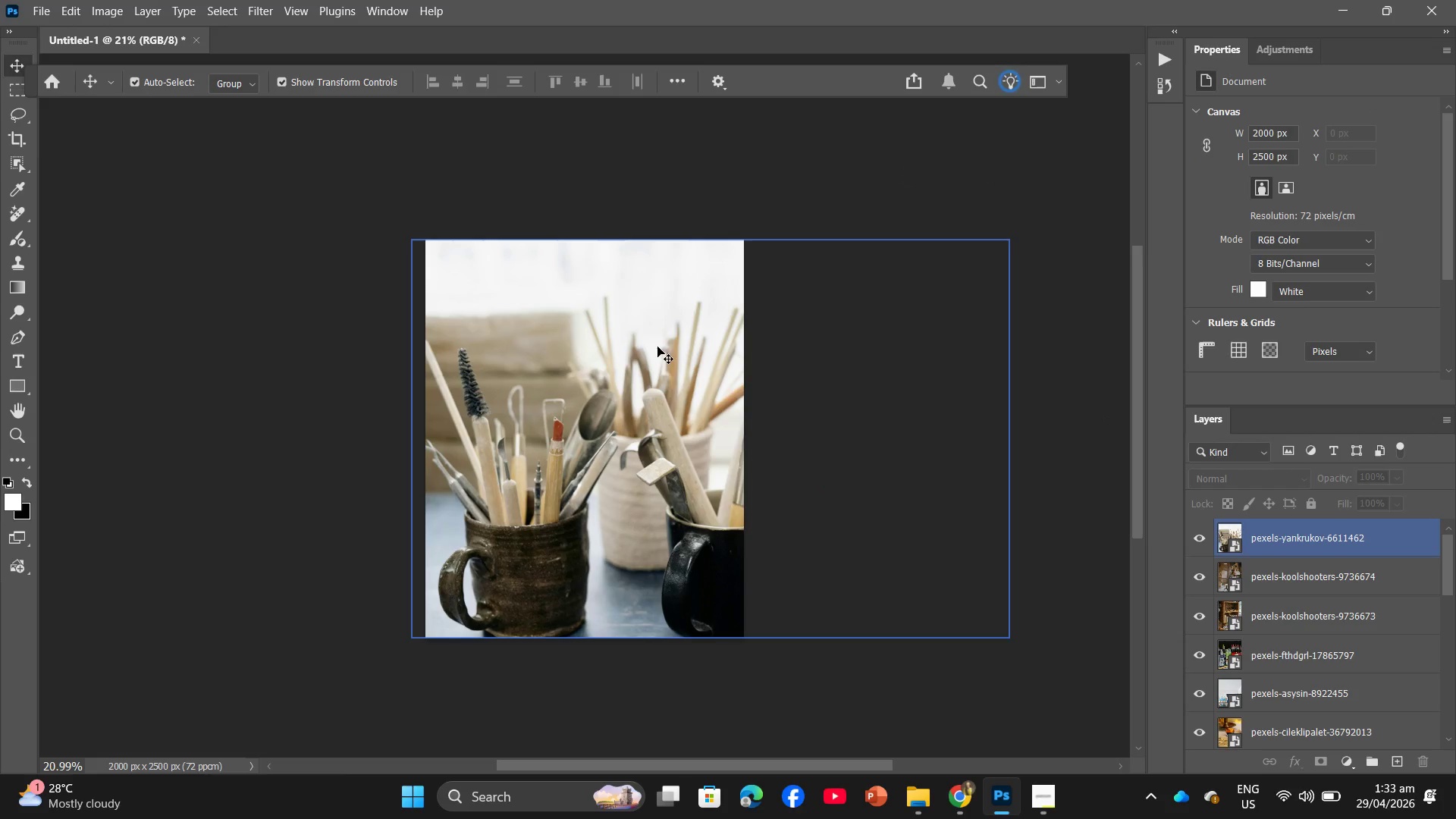 
left_click([658, 353])
 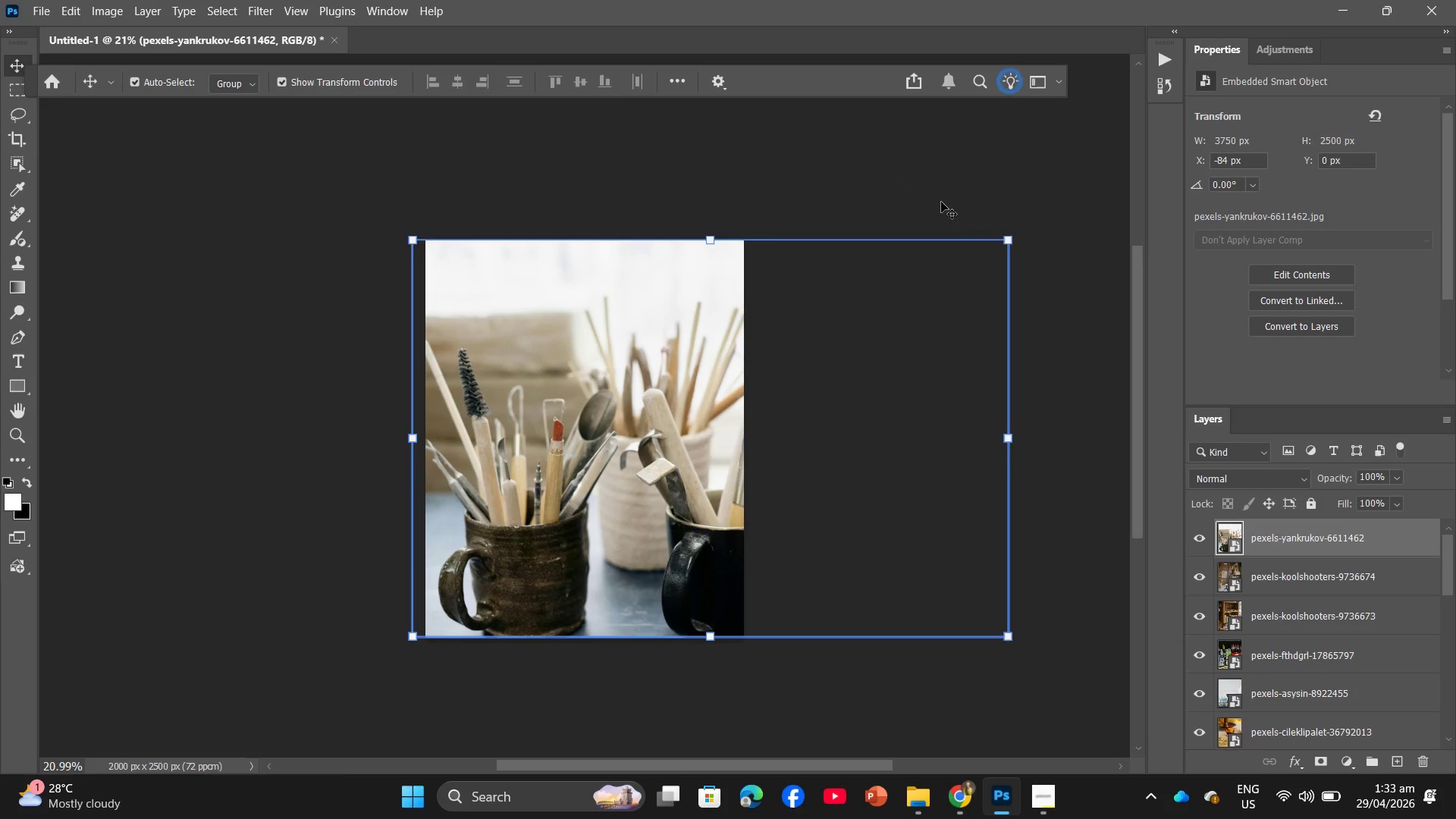 
left_click([969, 155])
 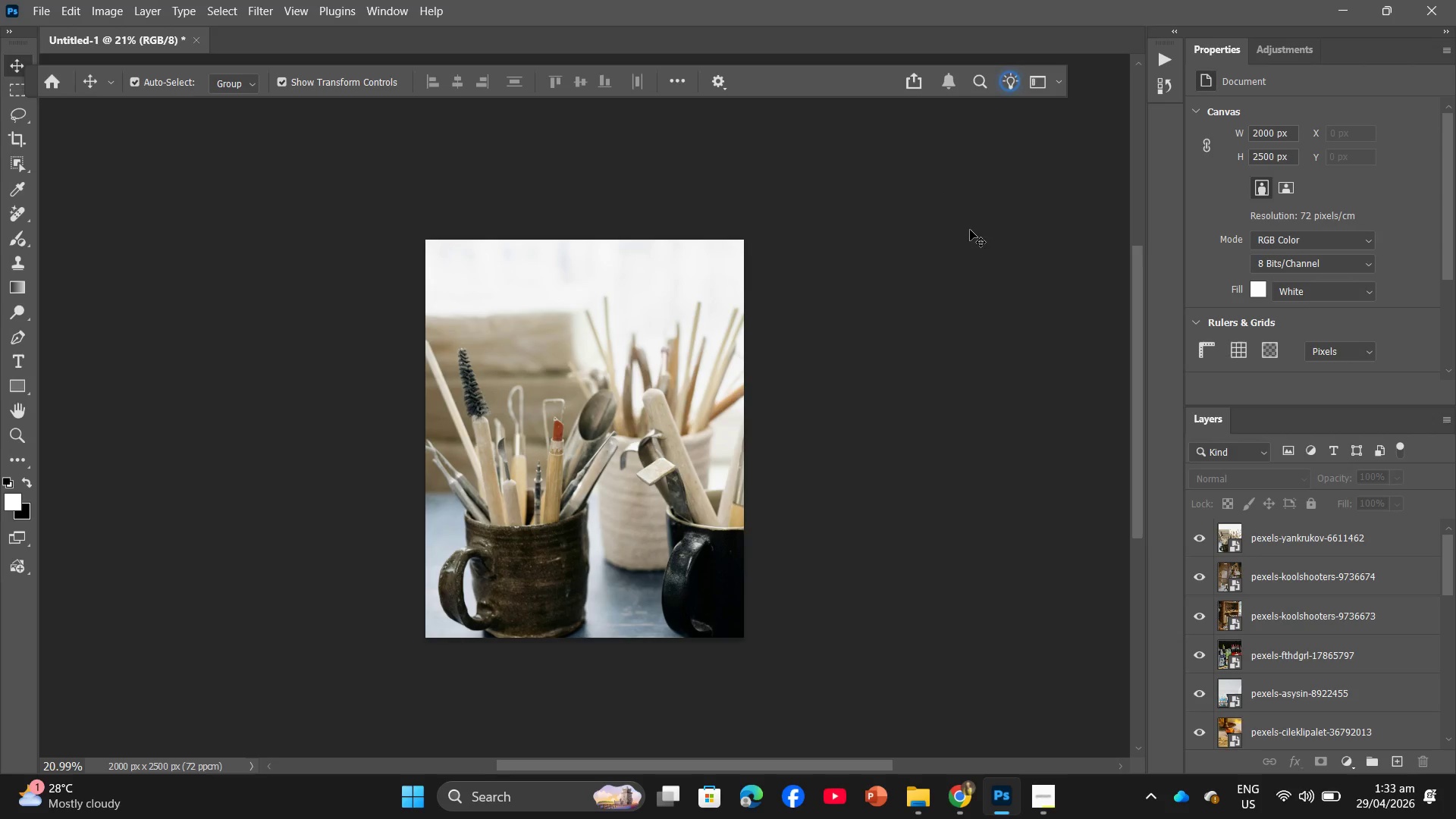 
key(Alt+Control+Shift+W)
 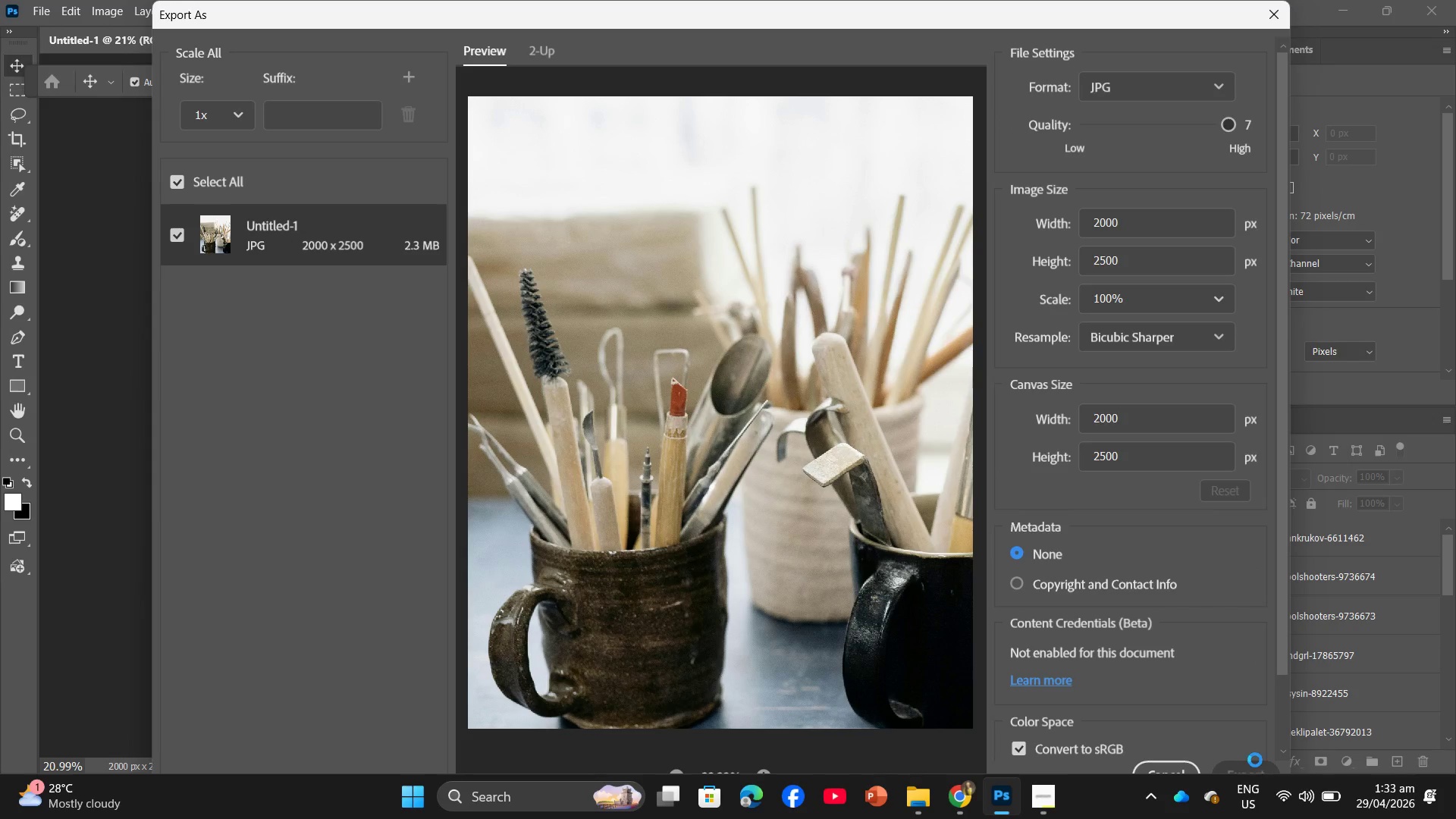 
wait(7.91)
 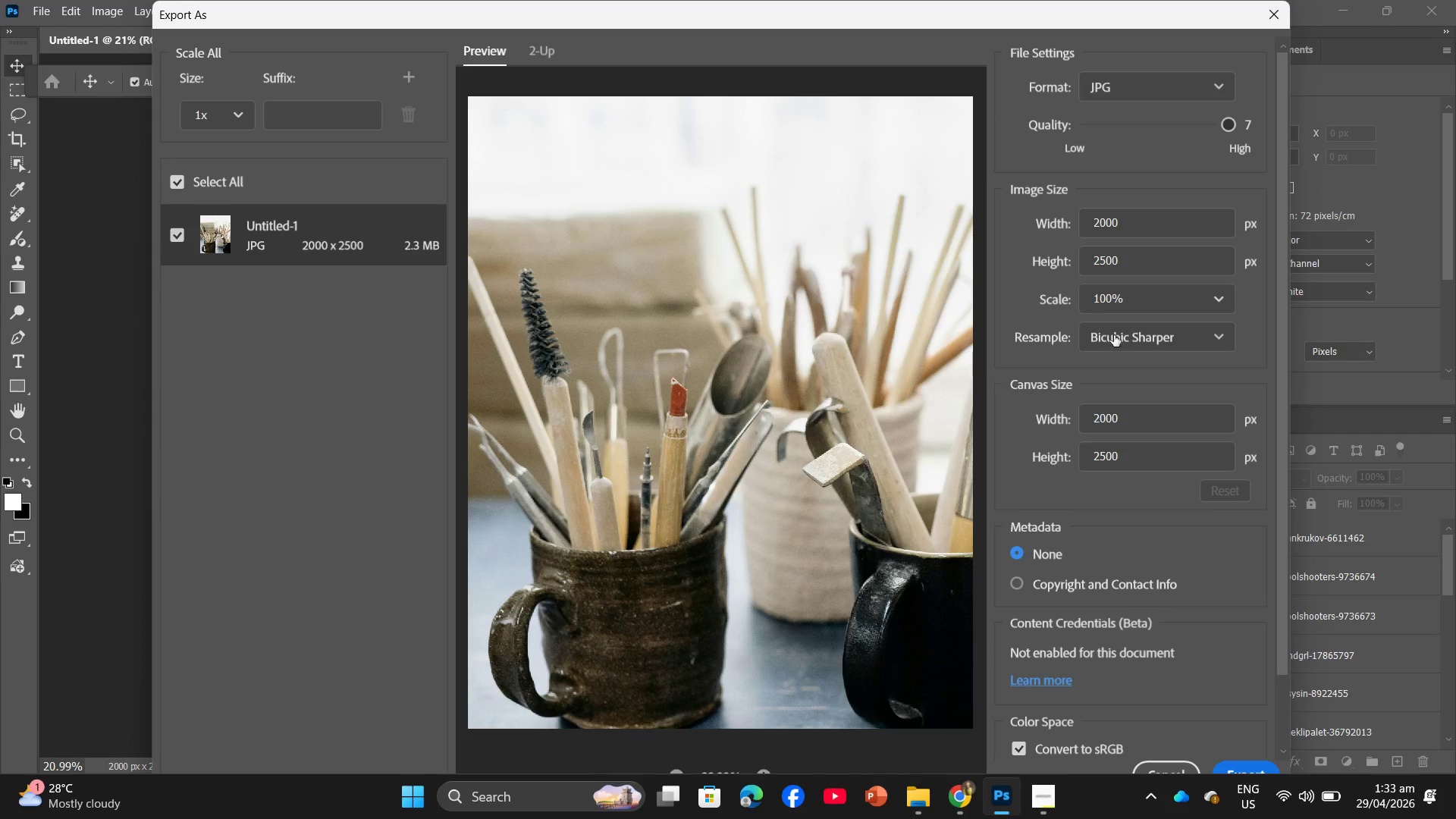 
scroll: coordinate [720, 278], scroll_direction: down, amount: 40.0
 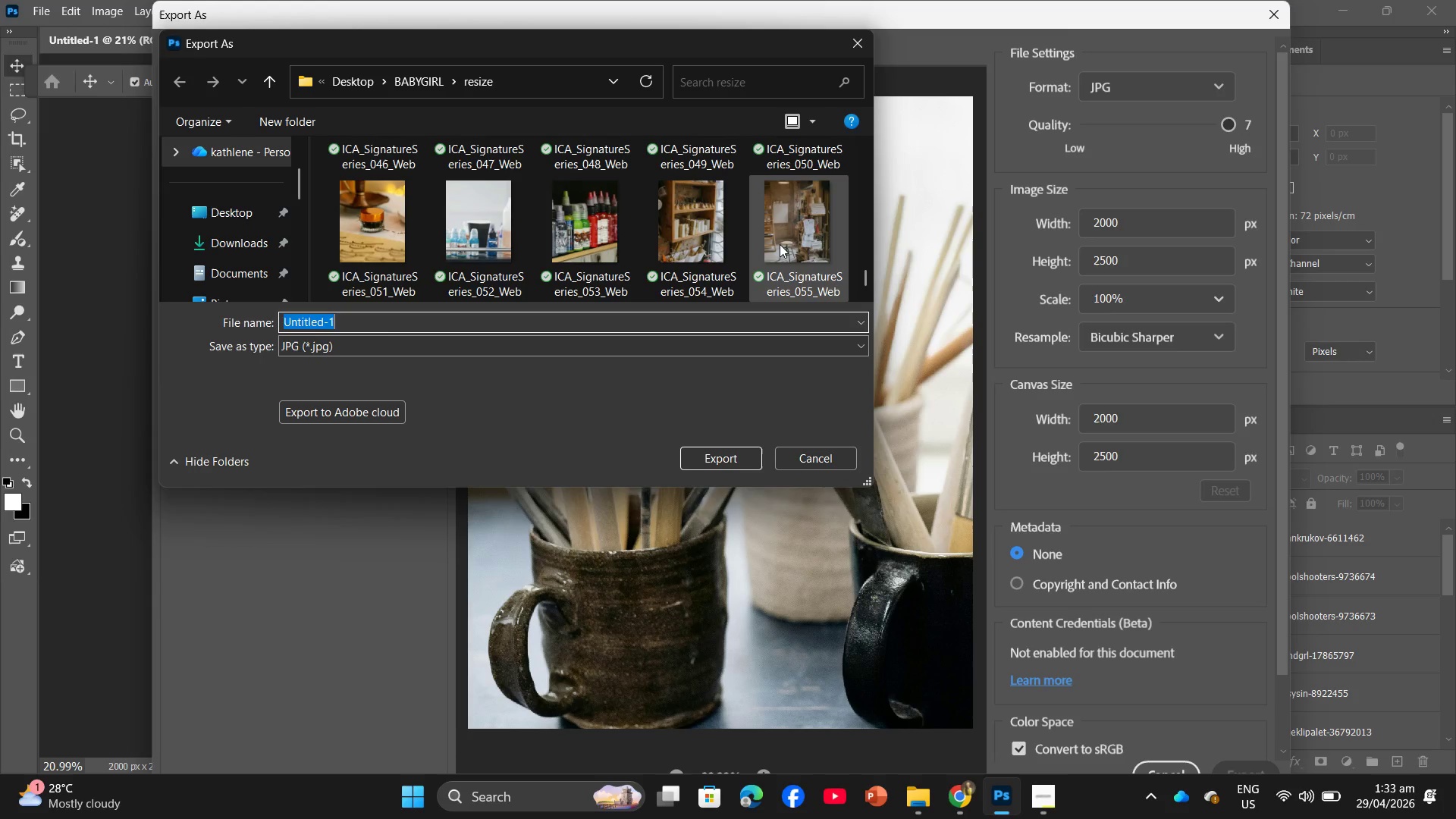 
left_click([781, 244])
 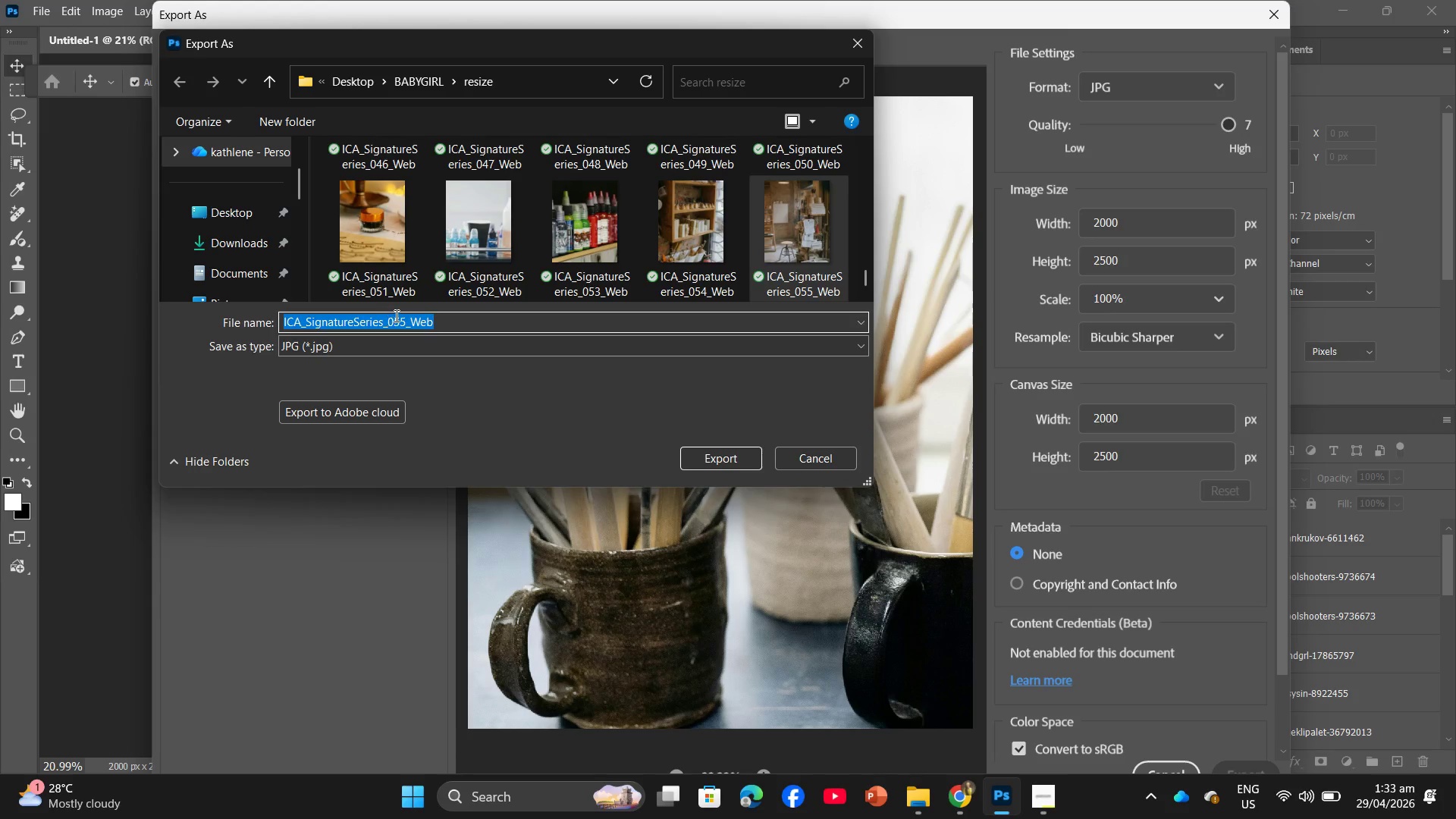 
left_click([407, 317])
 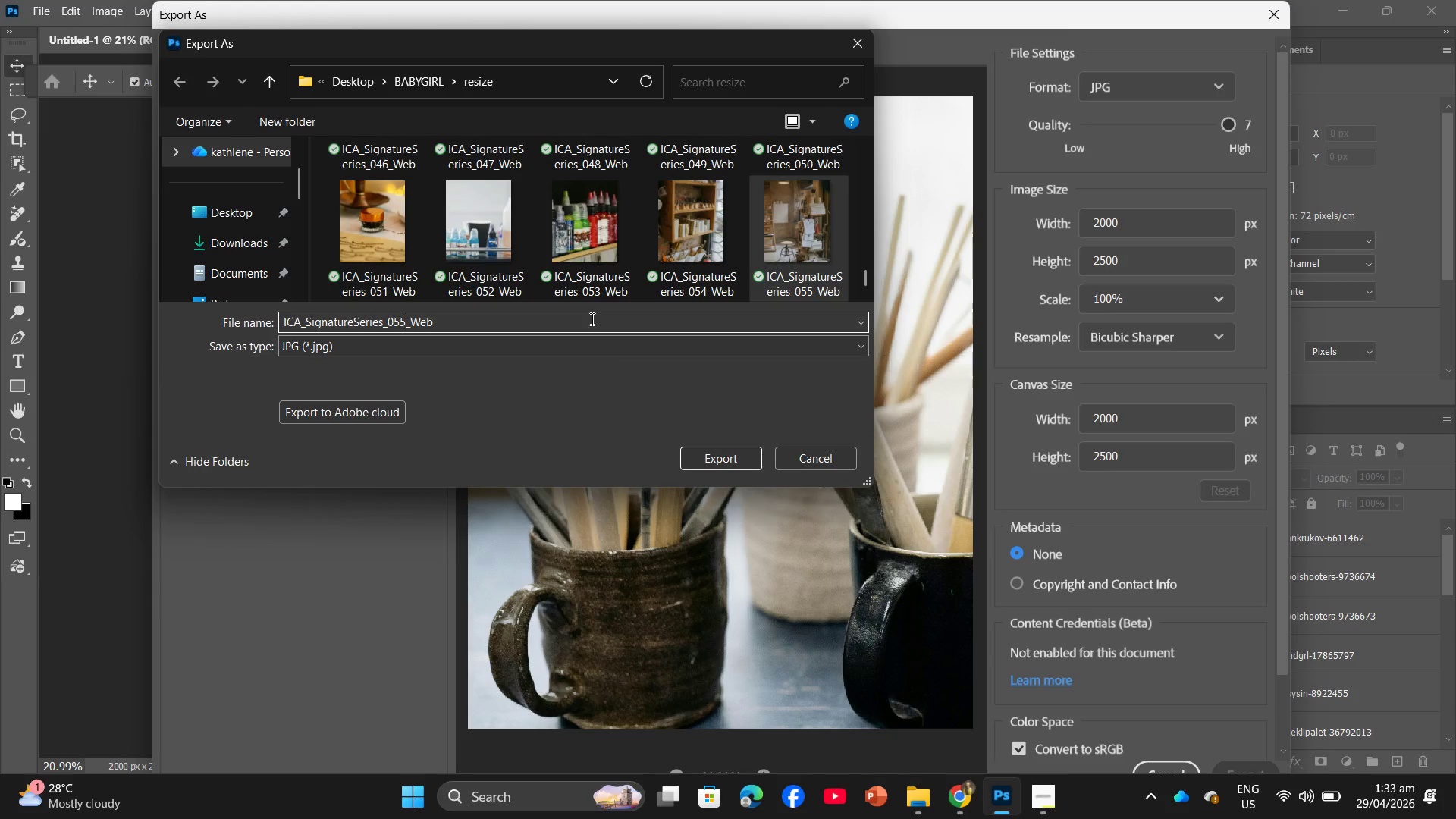 
key(Backspace)
 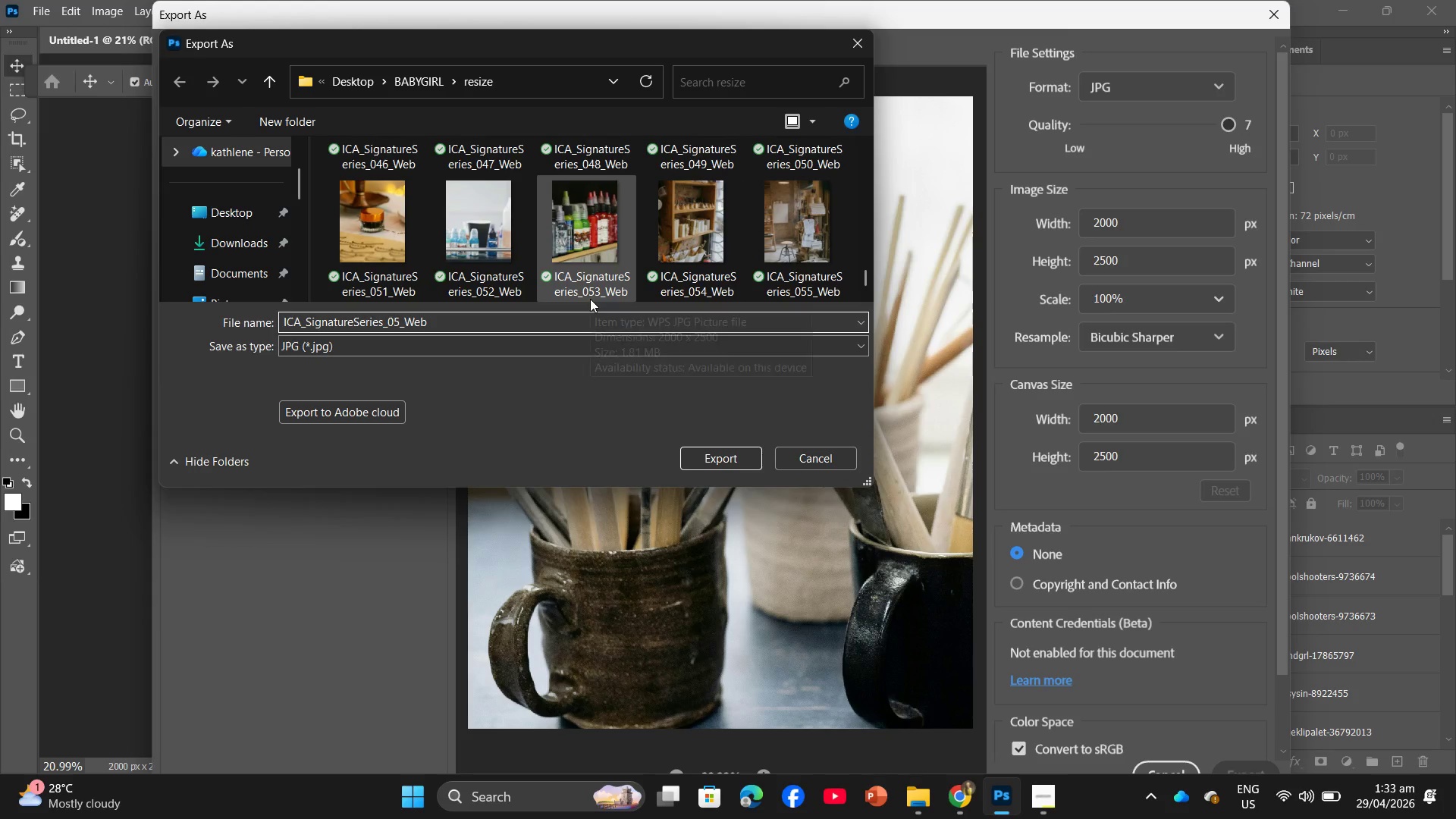 
key(Numpad6)
 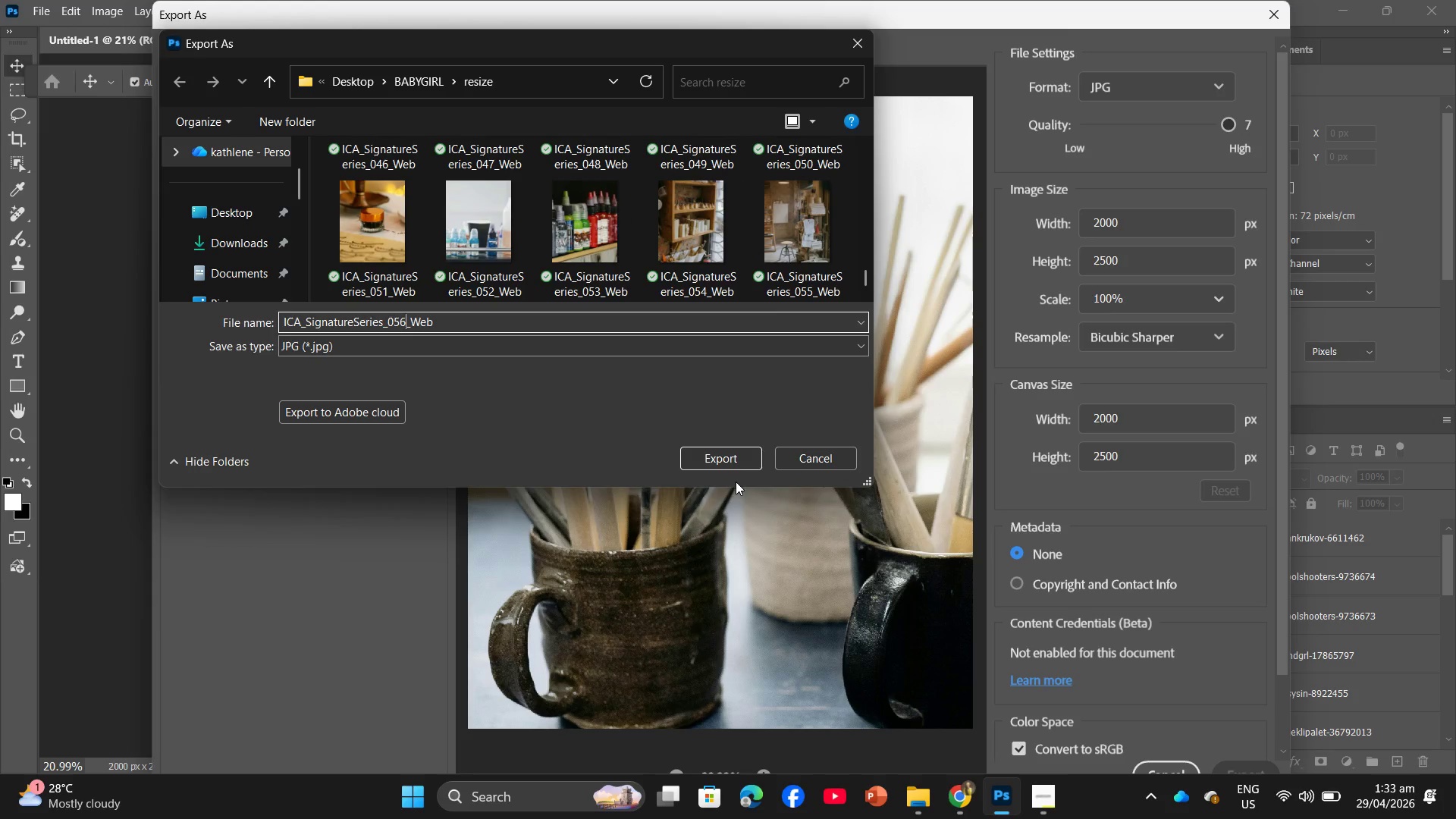 
left_click([727, 462])
 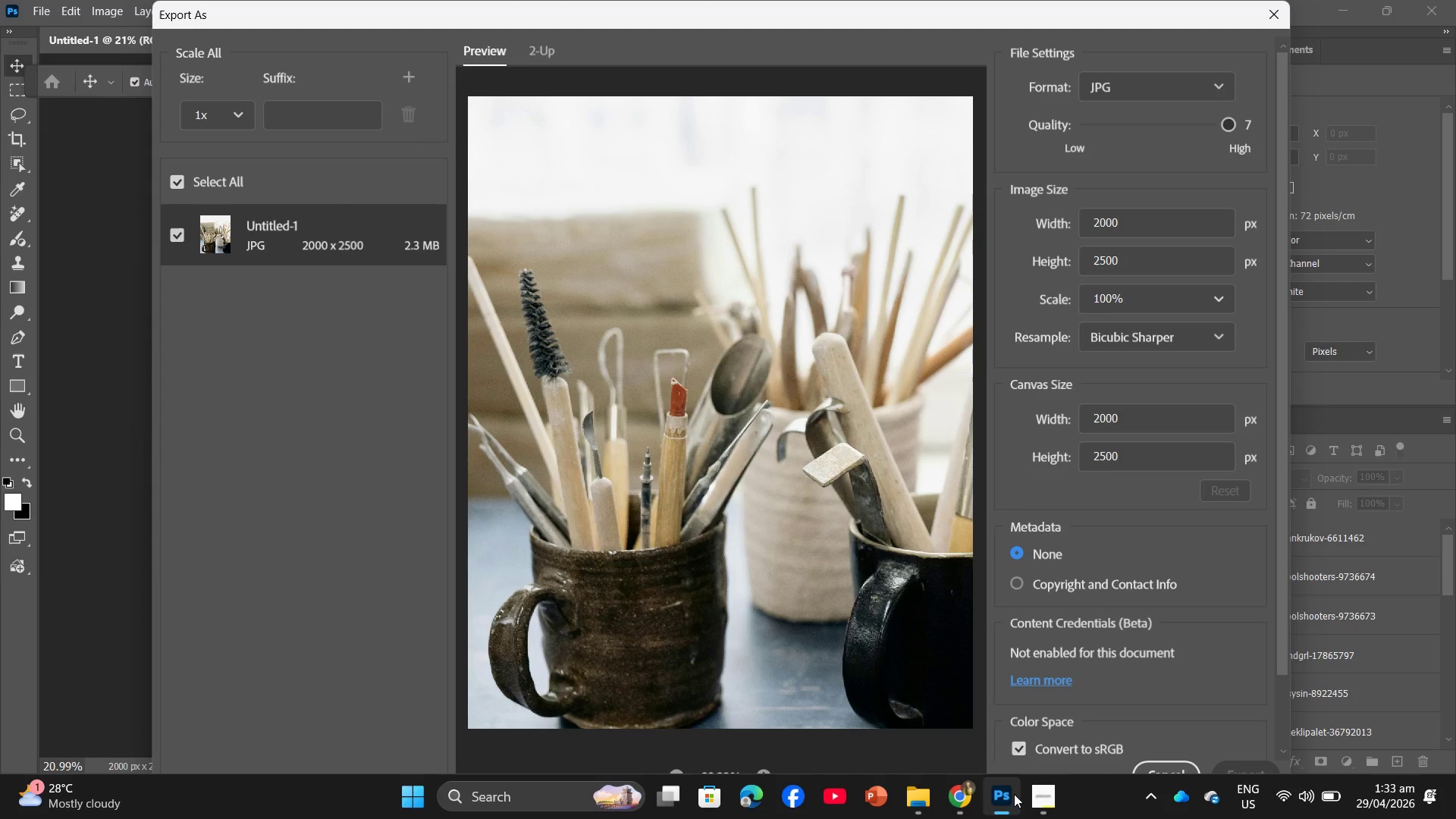 
left_click([1040, 797])